 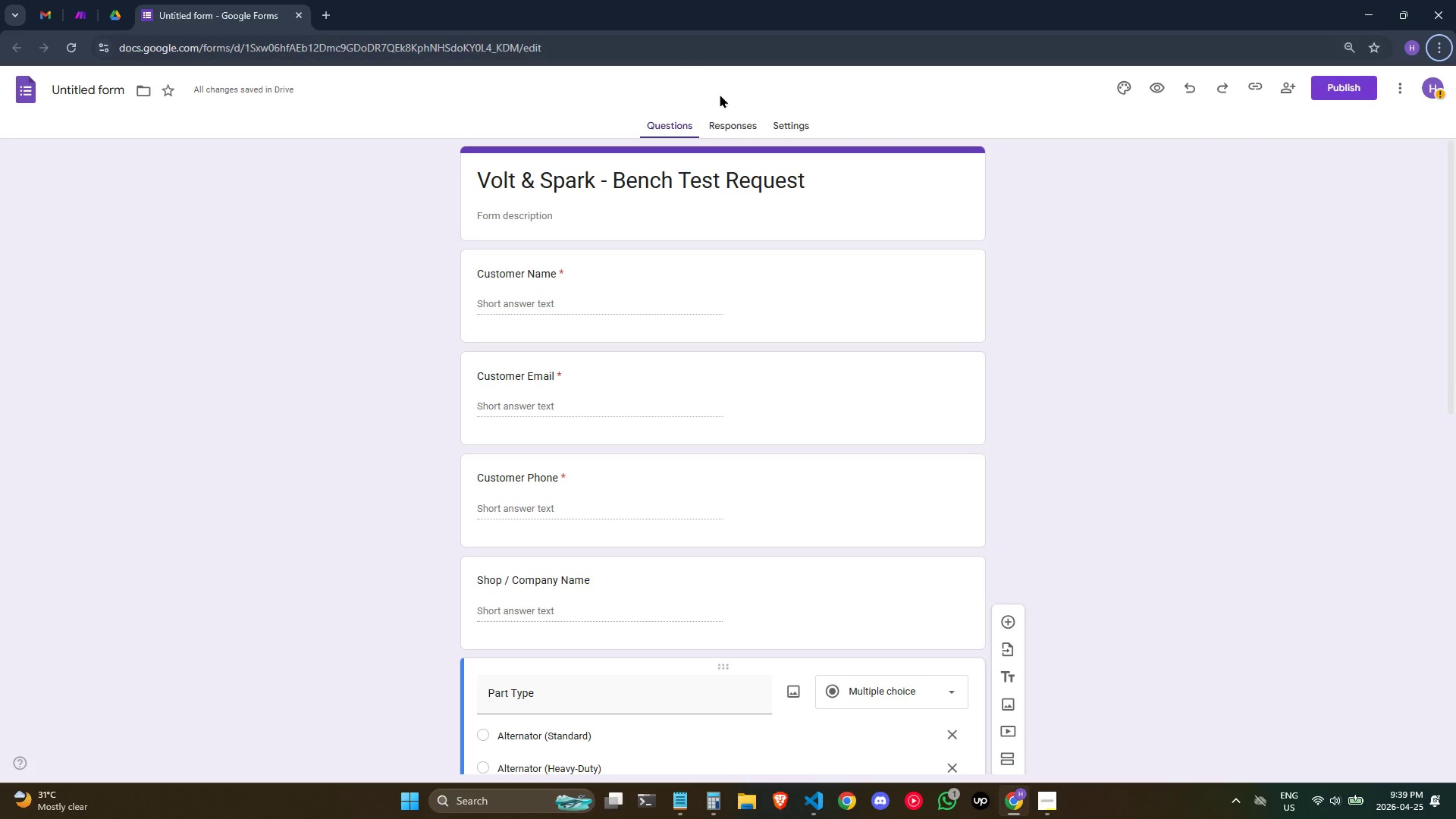 
left_click([725, 128])
 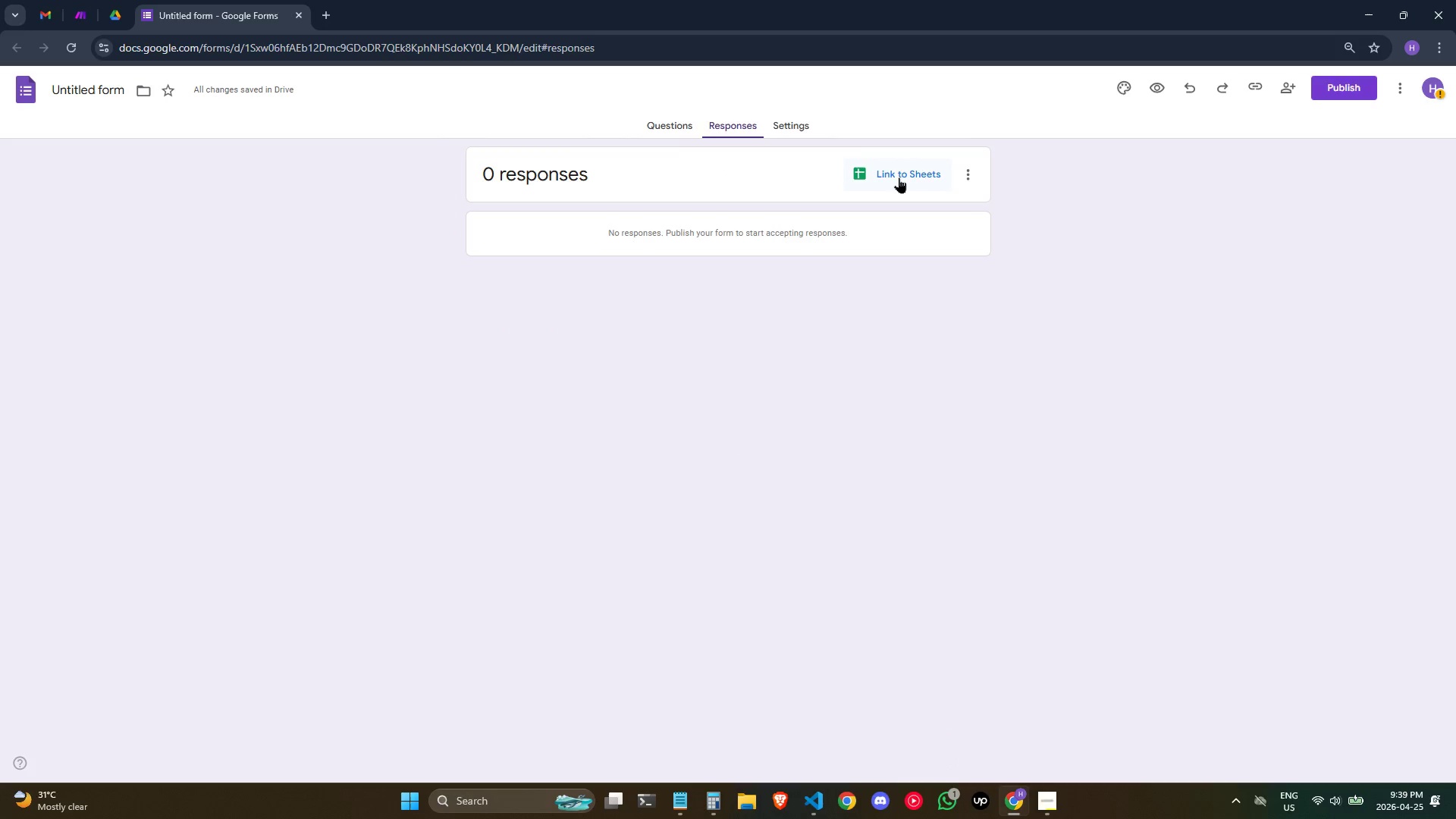 
left_click([899, 177])
 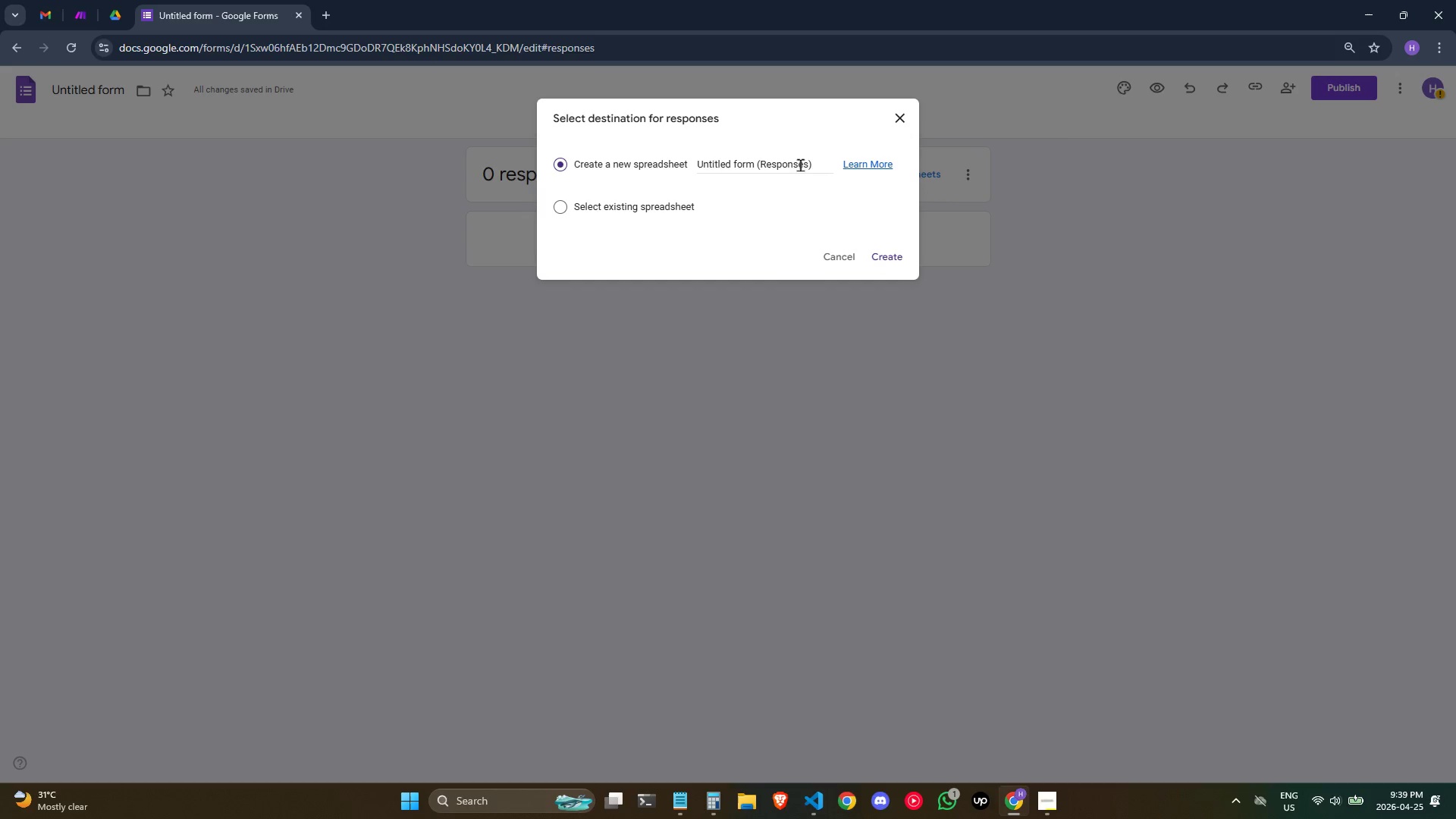 
left_click([800, 165])
 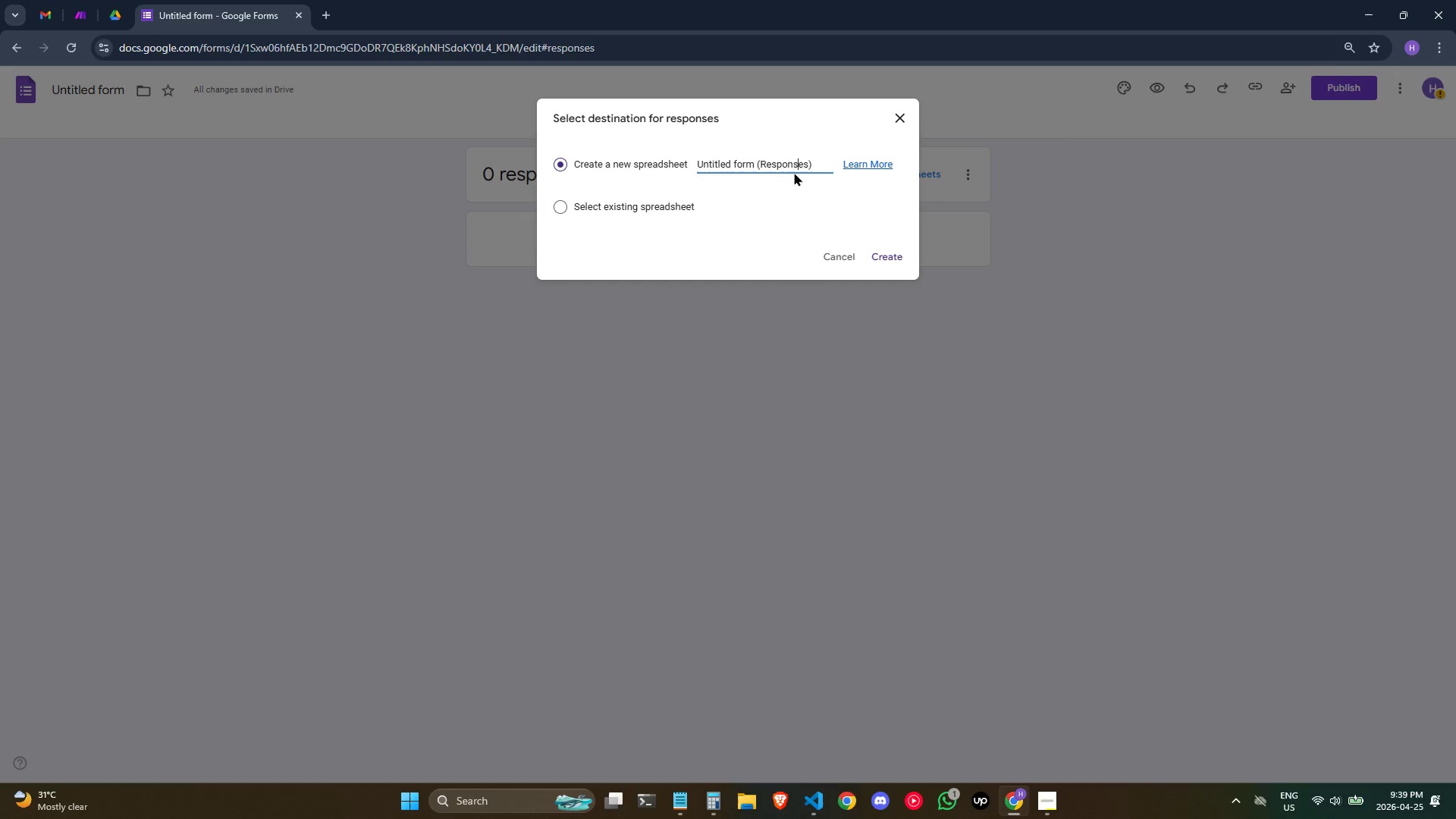 
left_click([798, 169])
 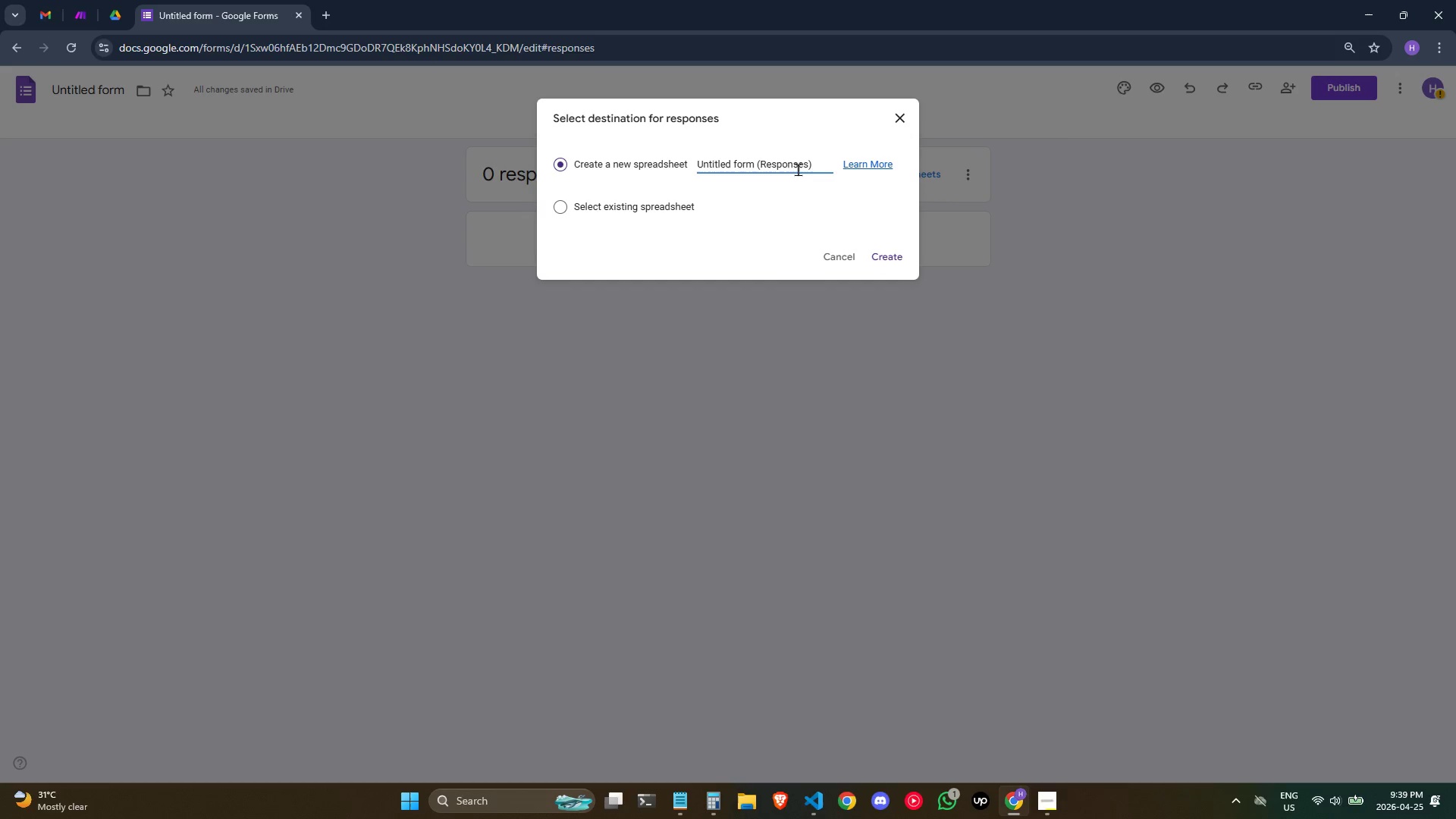 
key(Control+A)
 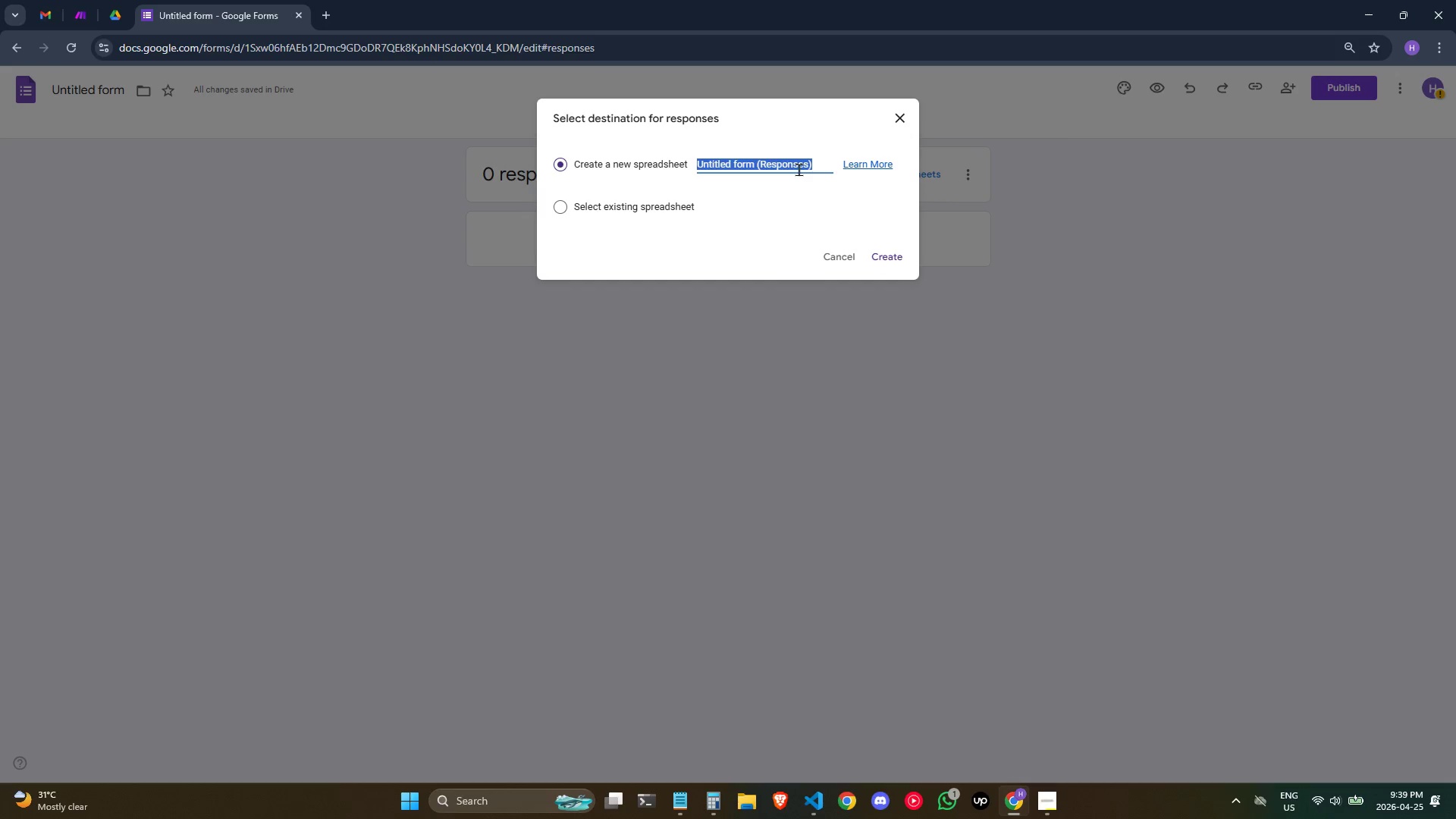 
type(Volt & Spark - Br)
key(Backspace)
type(ench Test Intake)
 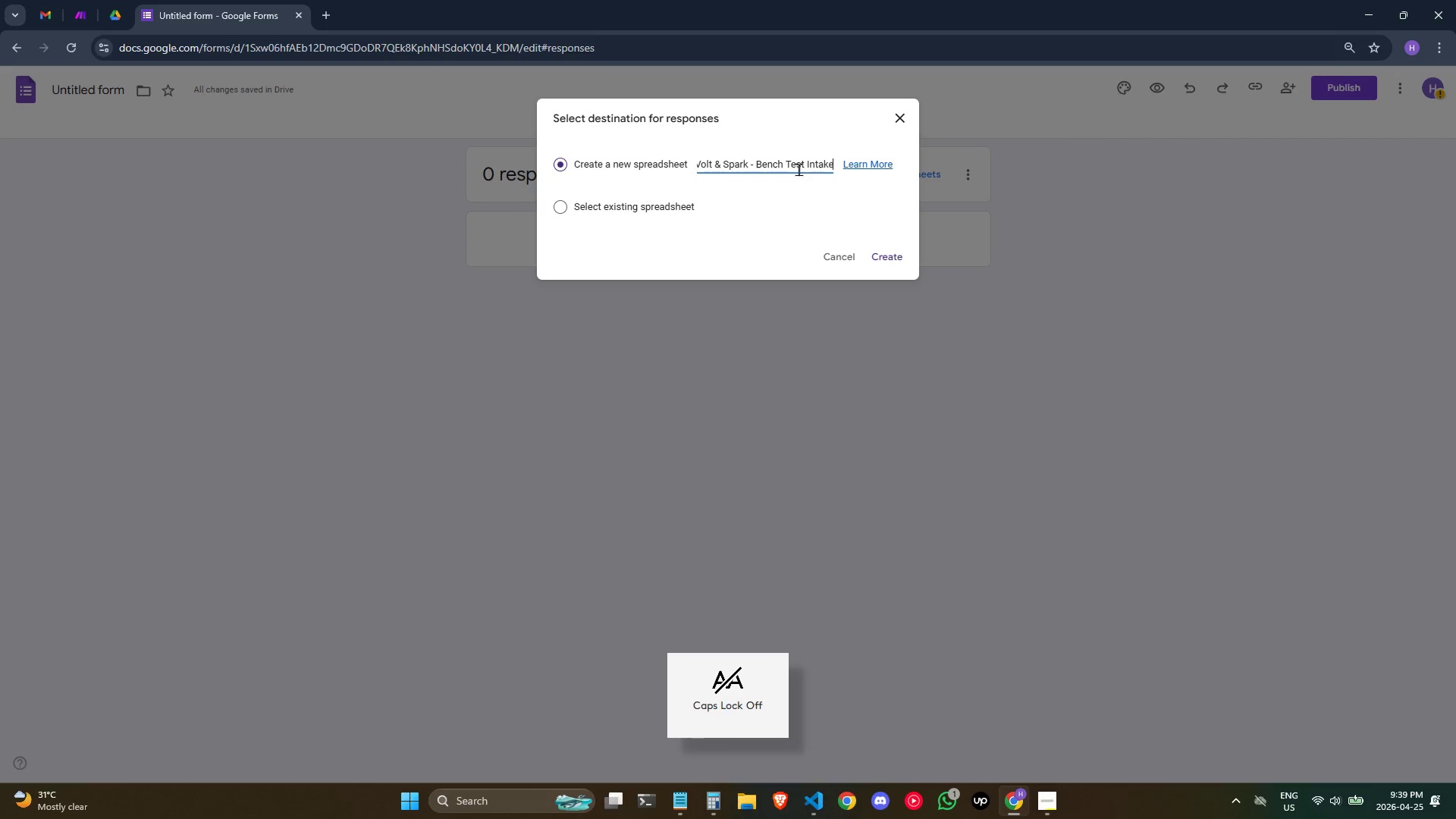 
left_click([880, 257])
 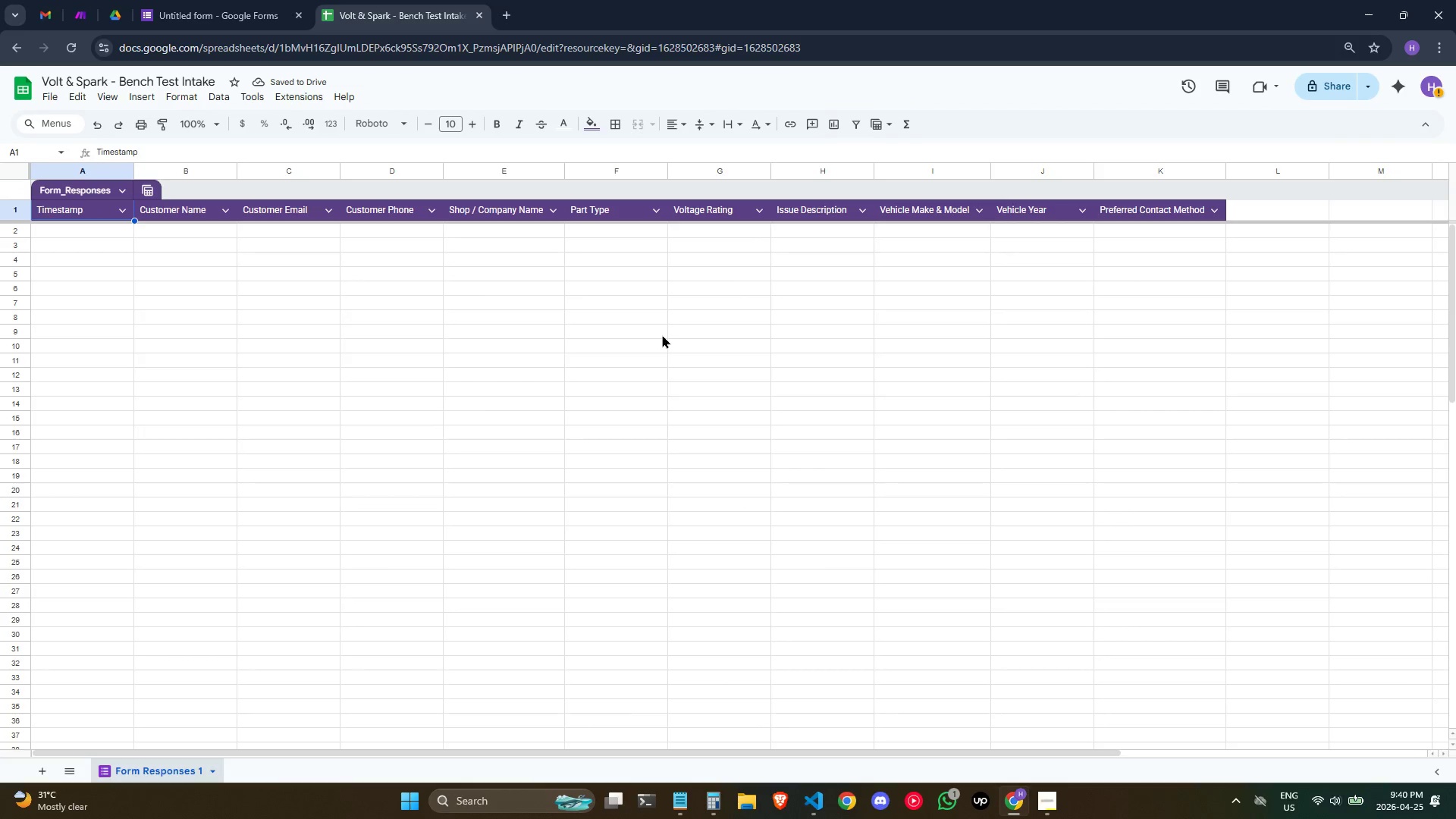 
wait(9.7)
 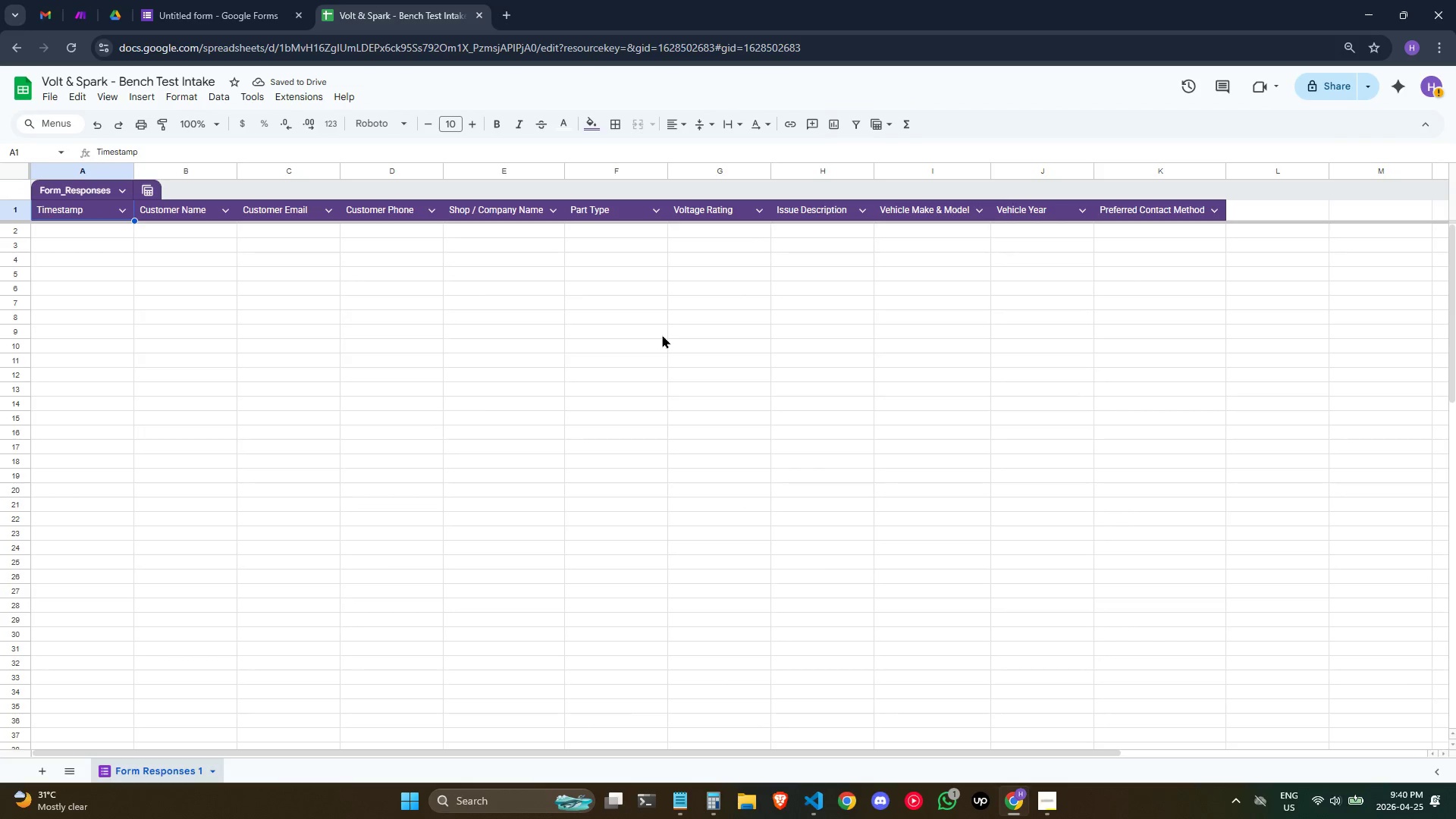 
left_click([150, 770])
 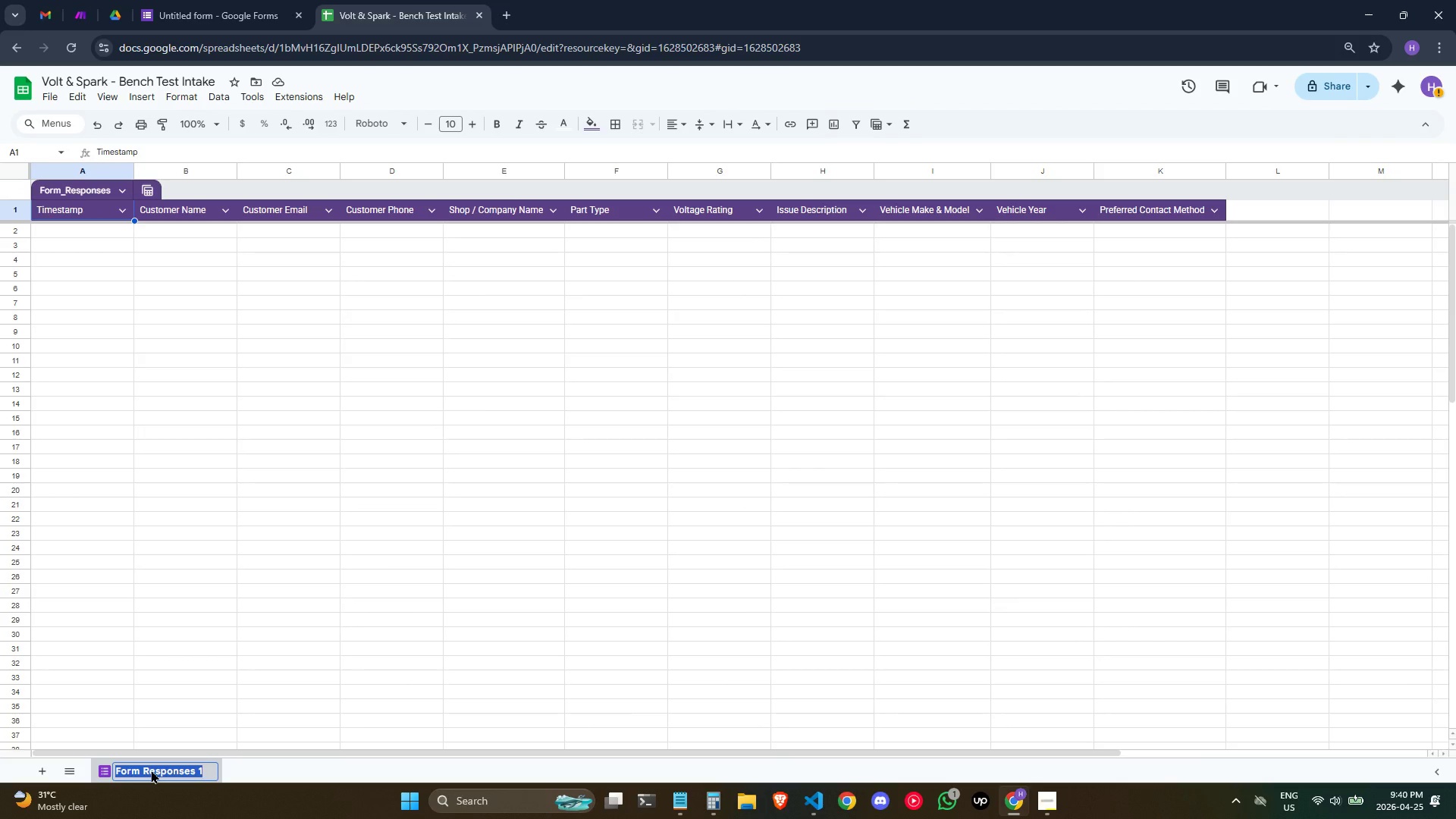 
type(Form Response 1)
 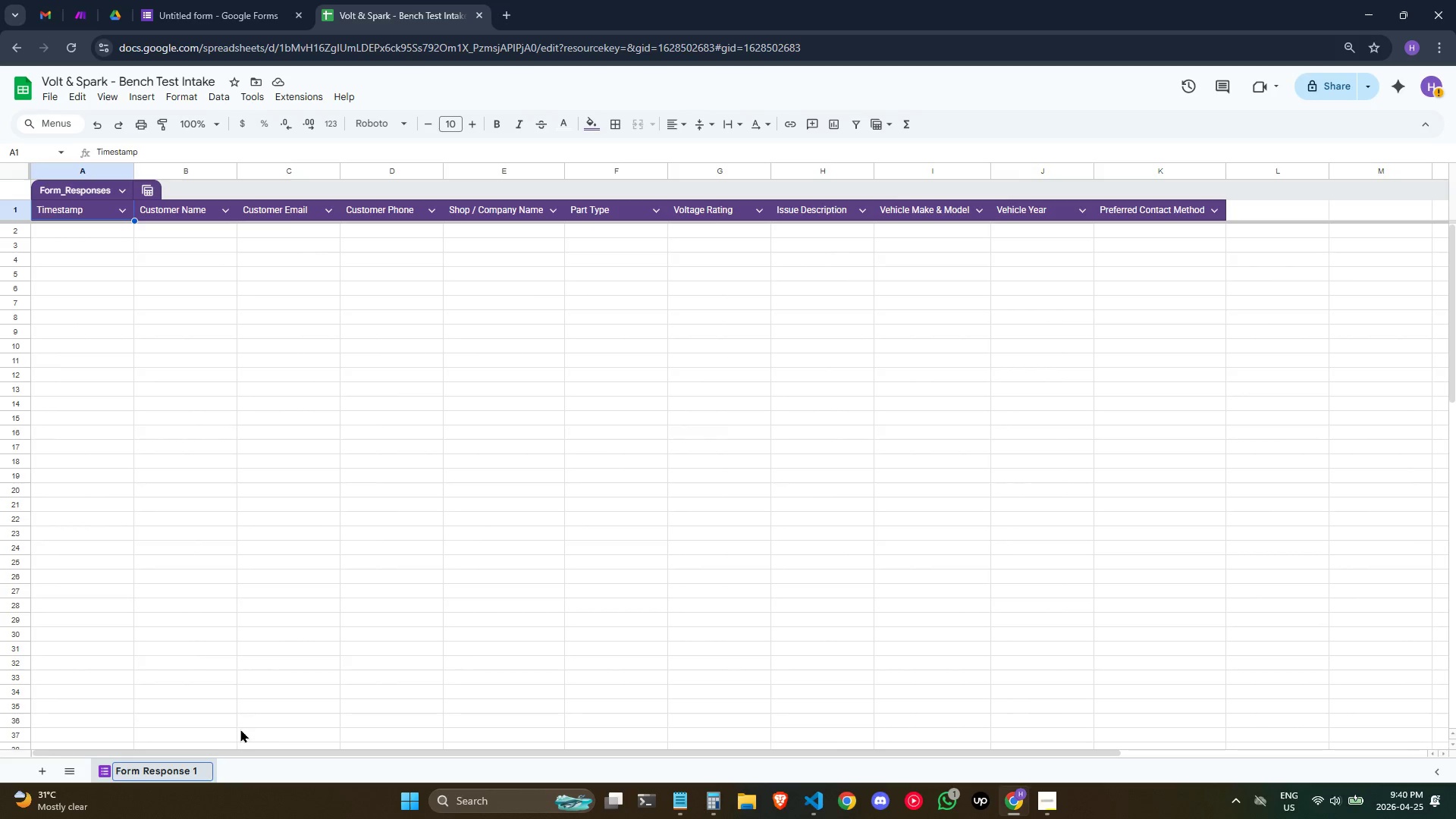 
left_click([287, 692])
 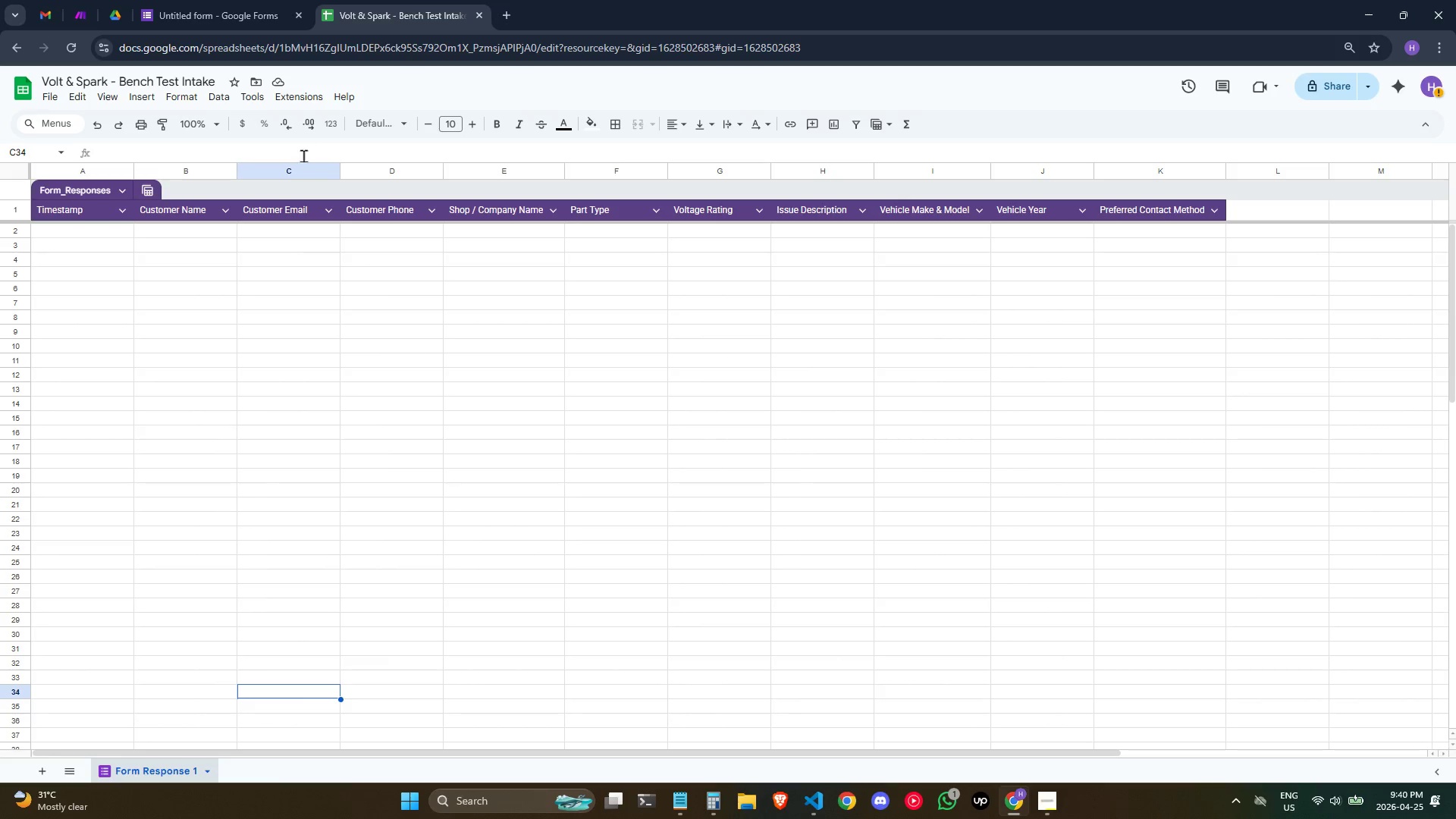 
wait(22.98)
 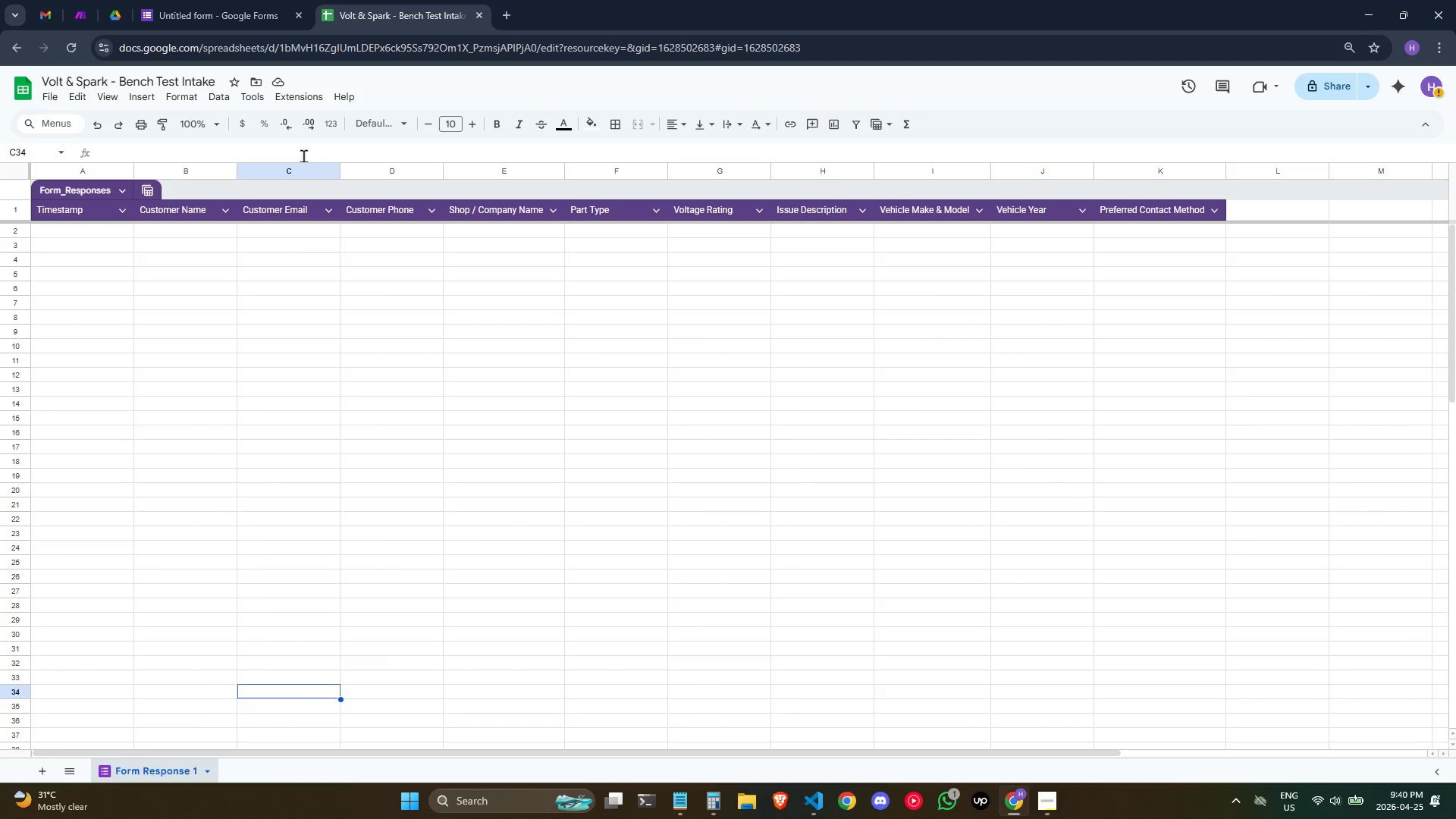 
left_click([269, 0])
 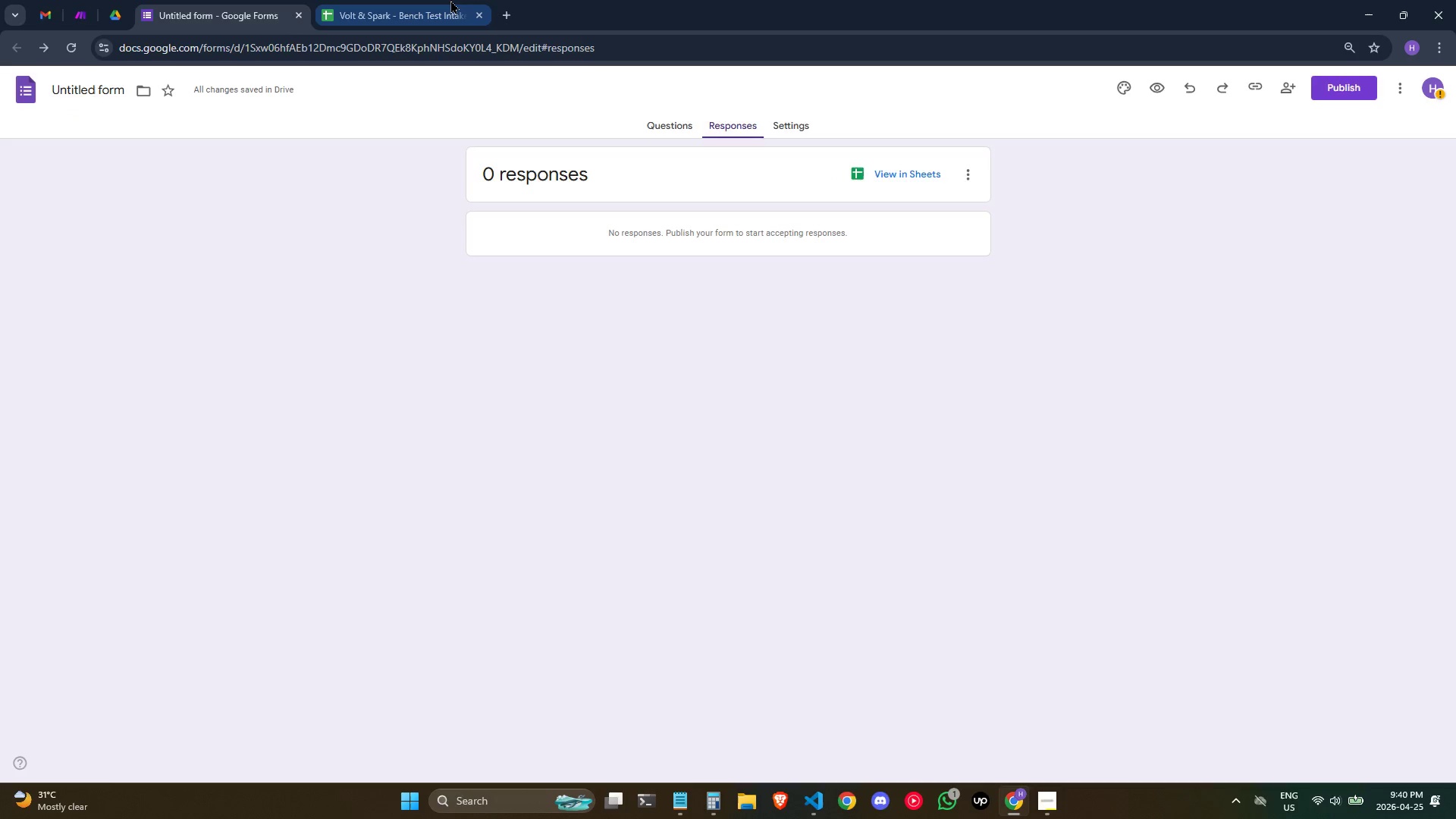 
left_click([450, 0])
 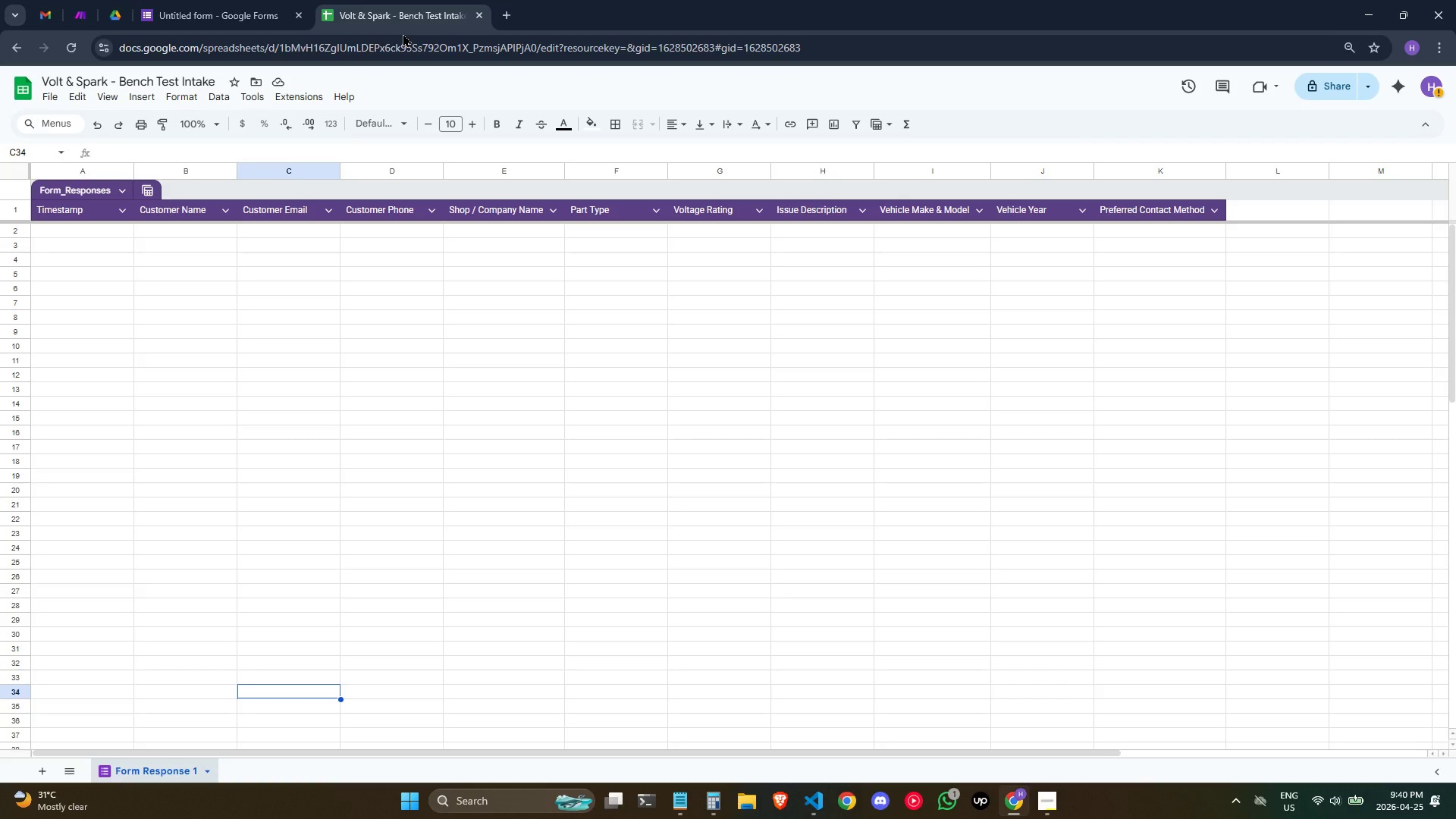 
wait(11.31)
 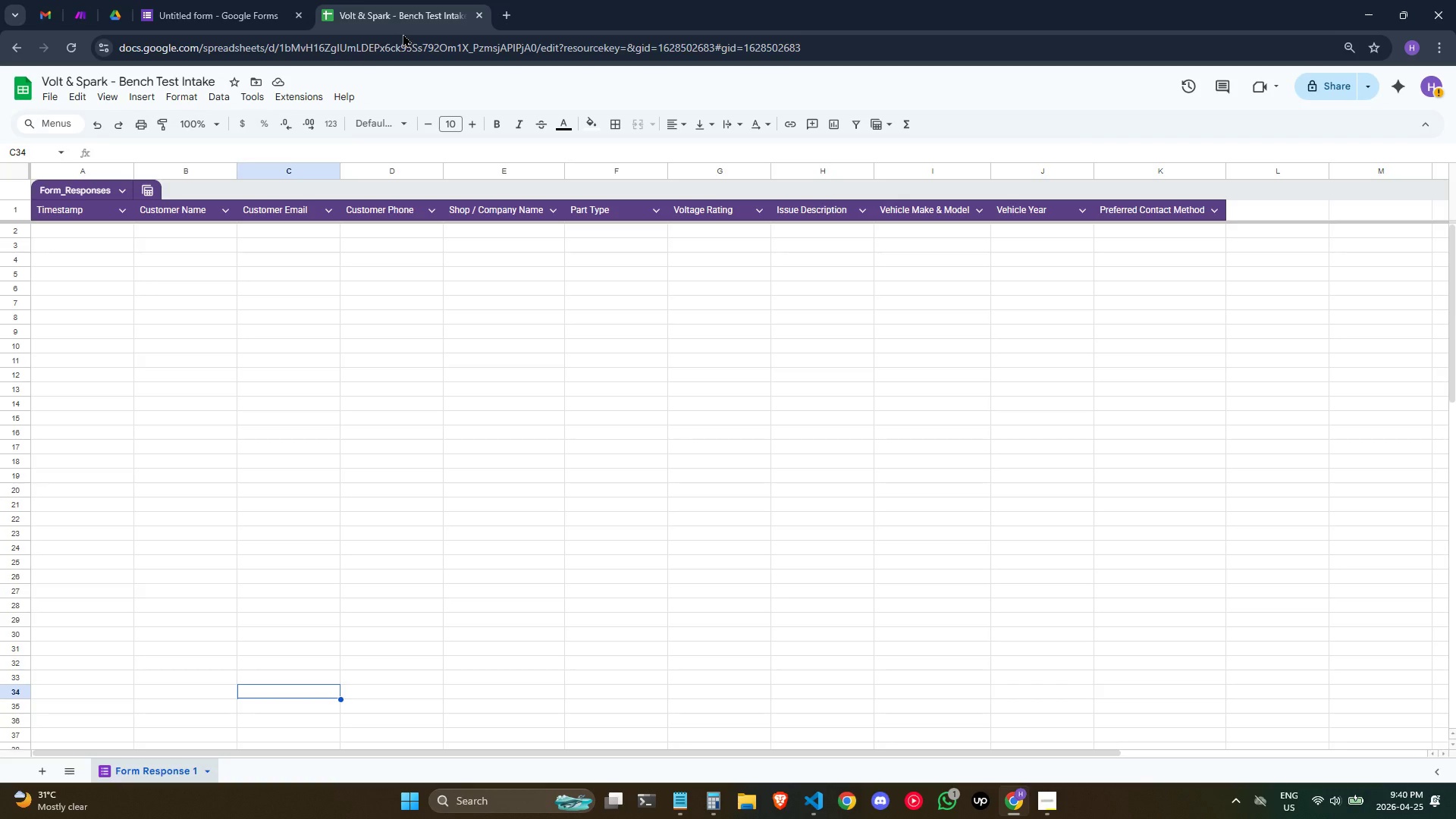 
left_click([172, 80])
 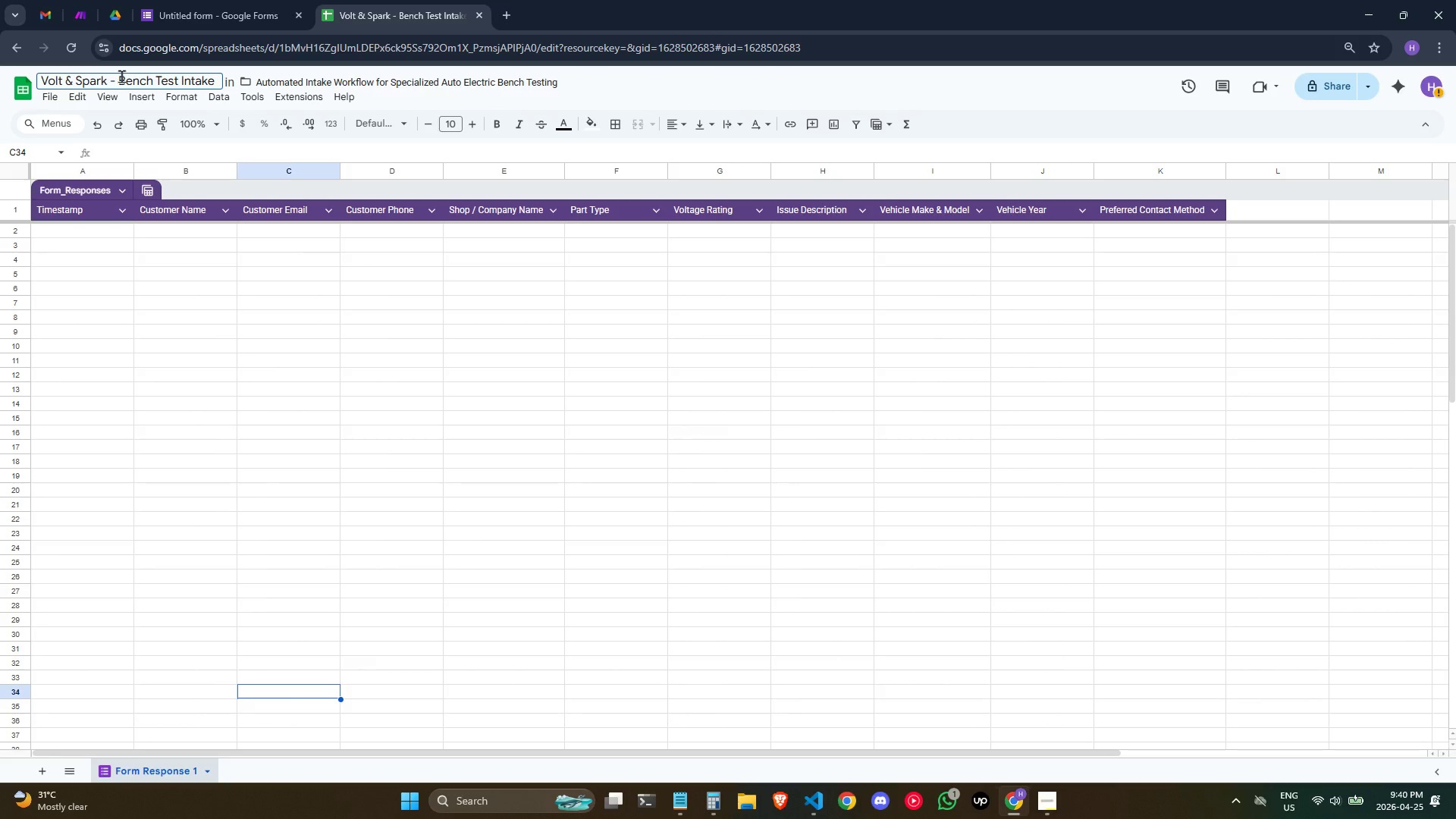 
left_click_drag(start_coordinate=[121, 76], to_coordinate=[215, 72])
 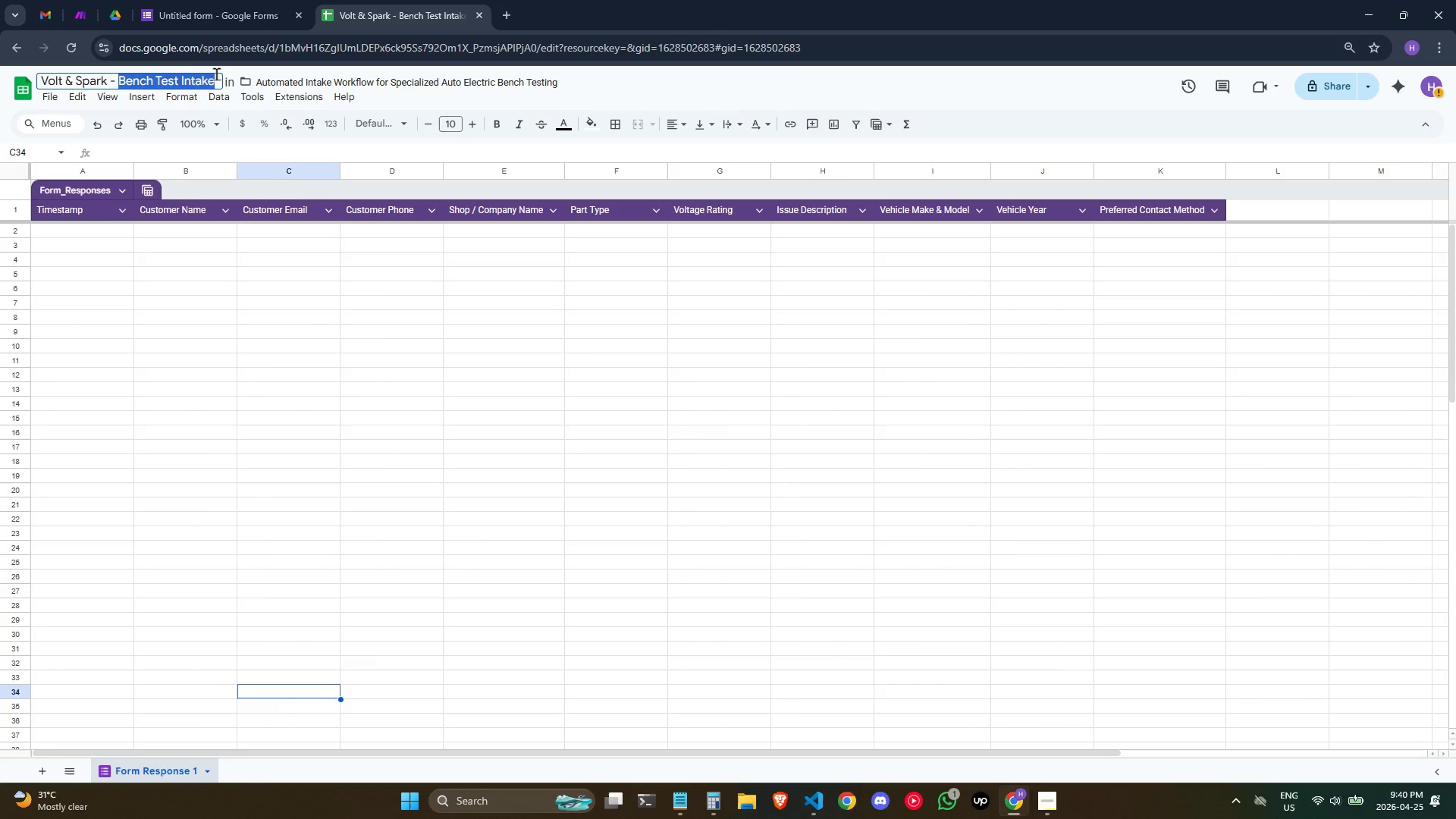 
left_click_drag(start_coordinate=[217, 74], to_coordinate=[234, 81])
 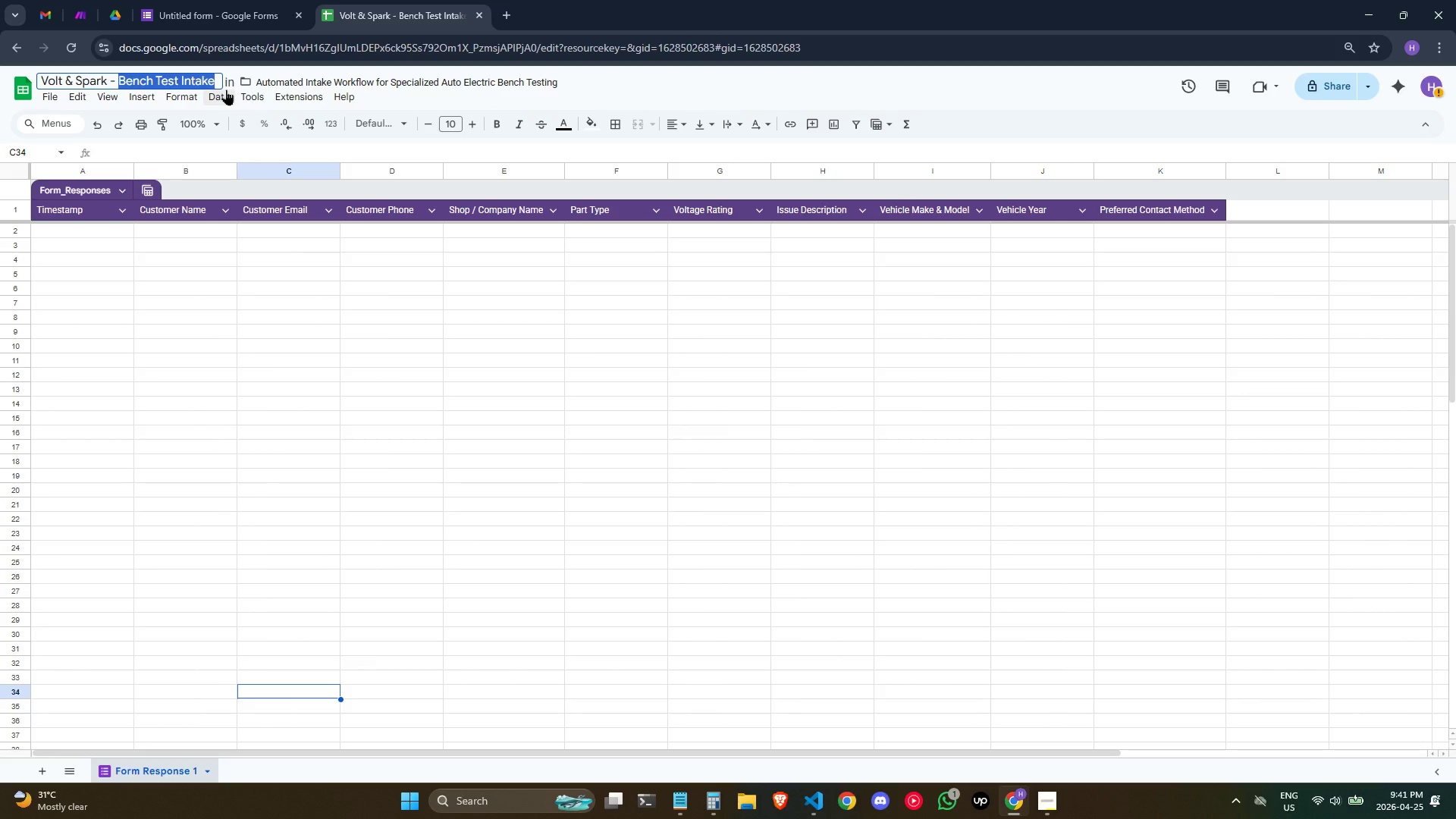 
key(Backspace)
type(Mastr shop Que)
 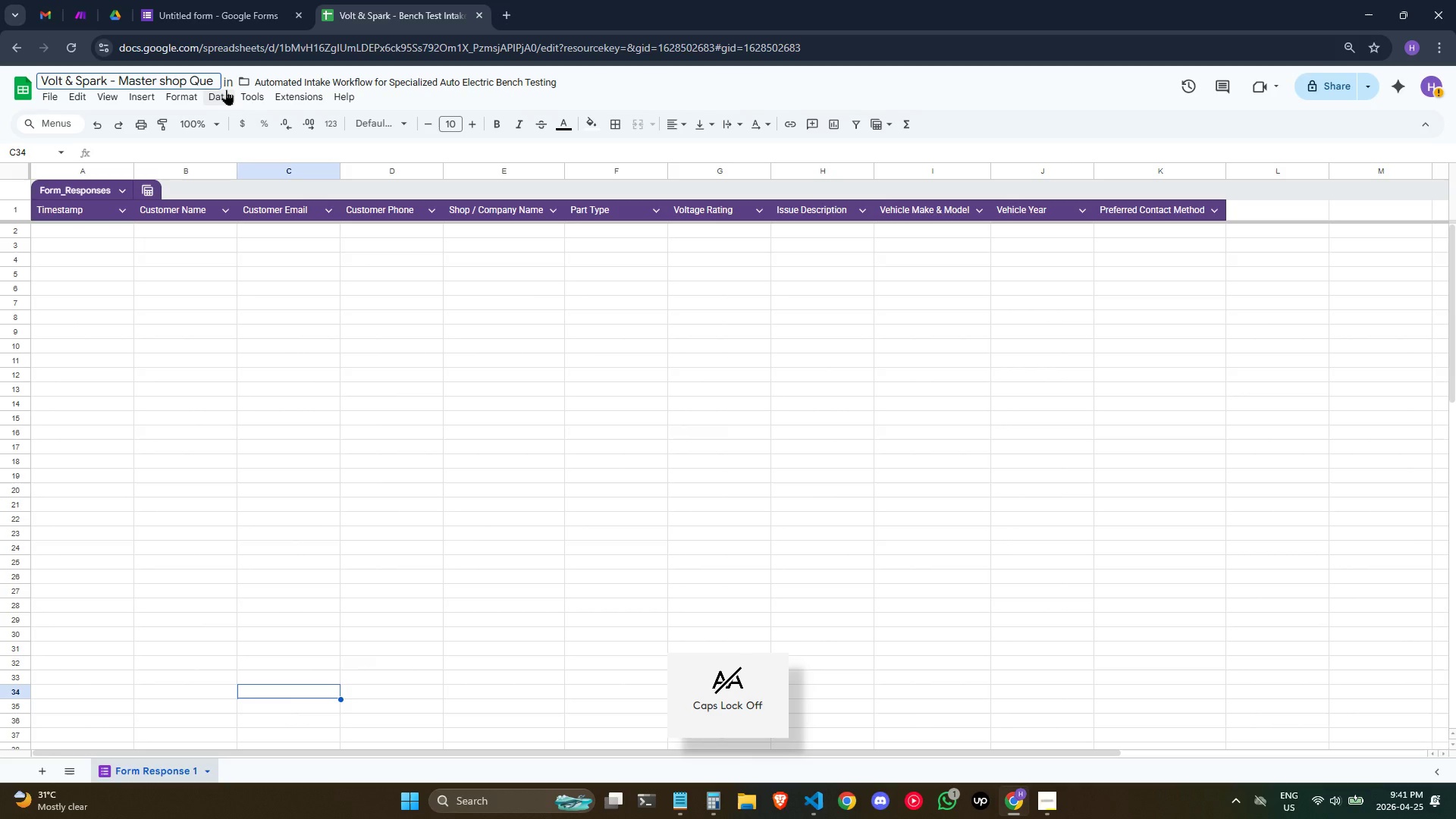 
type(ue)
 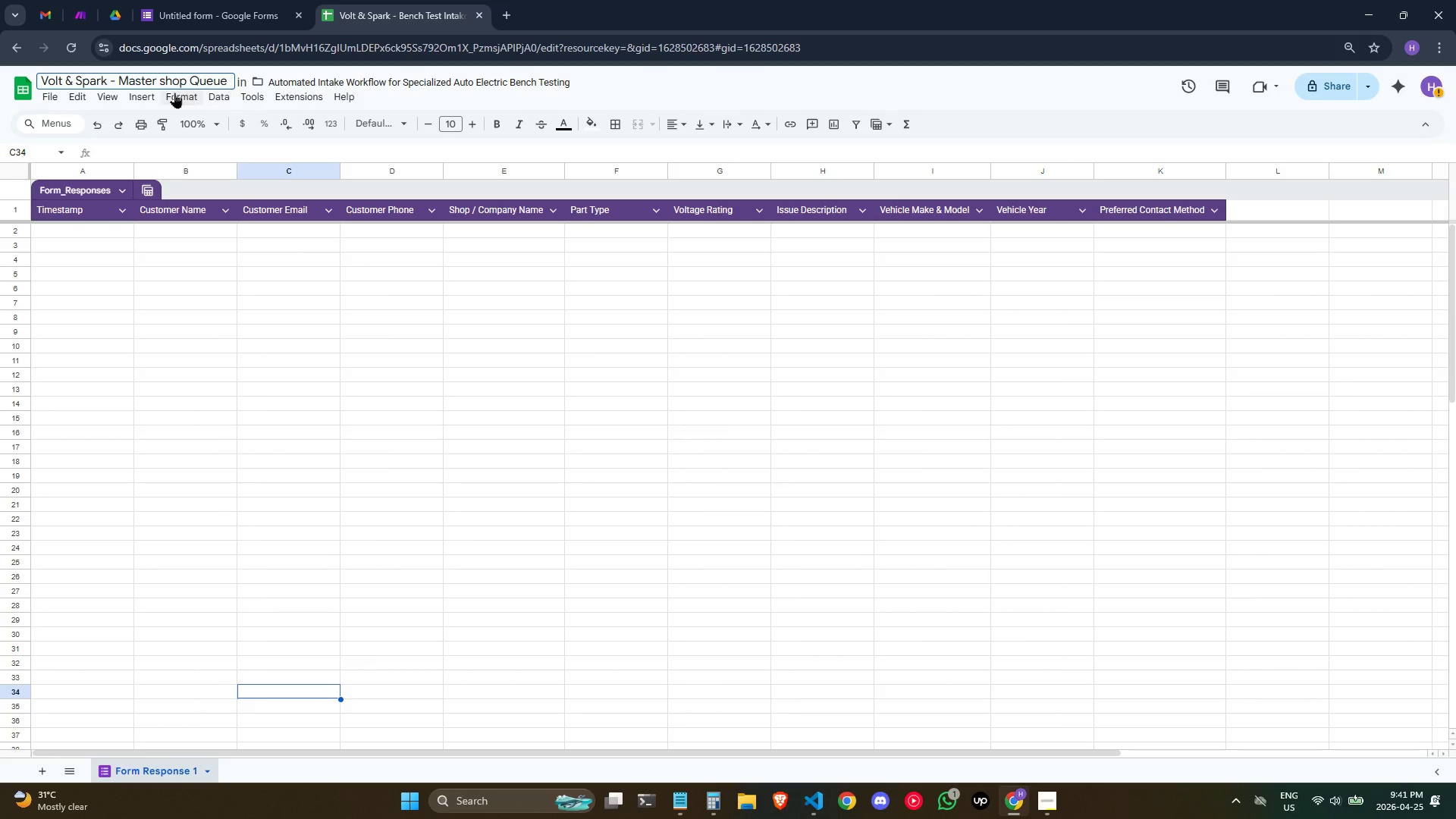 
left_click([163, 82])
 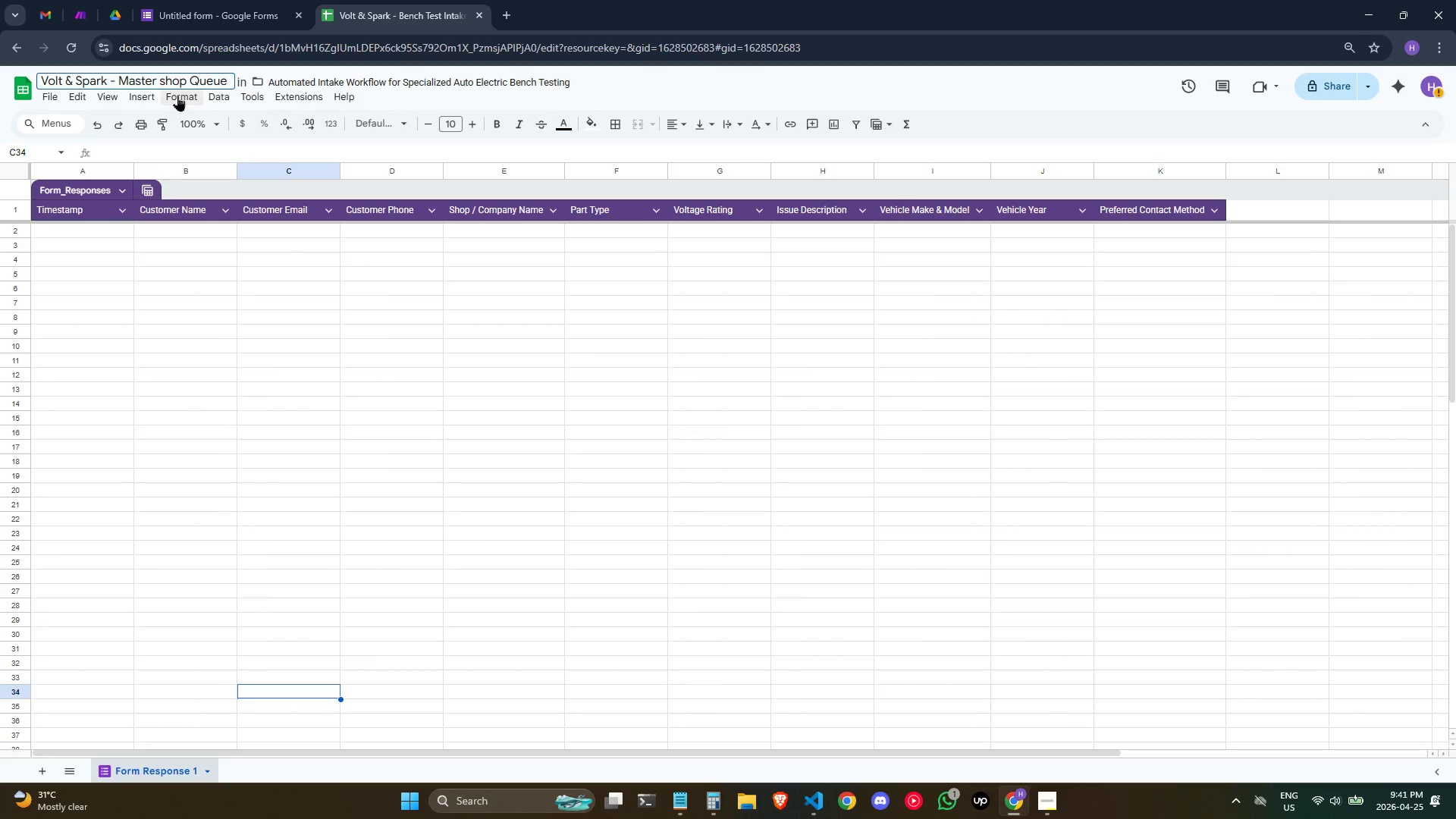 
key(Backspace)
 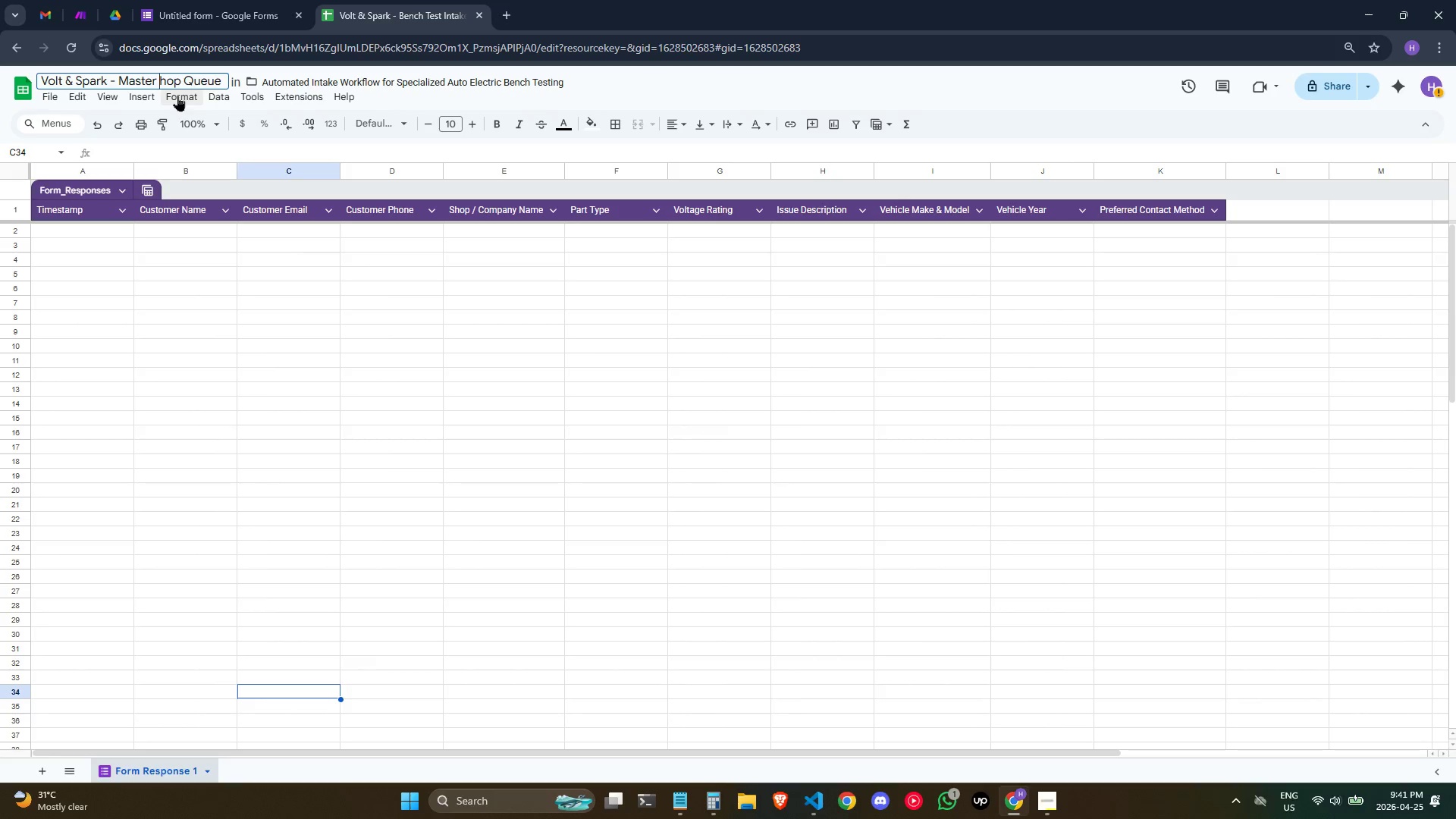 
key(CapsLock)
 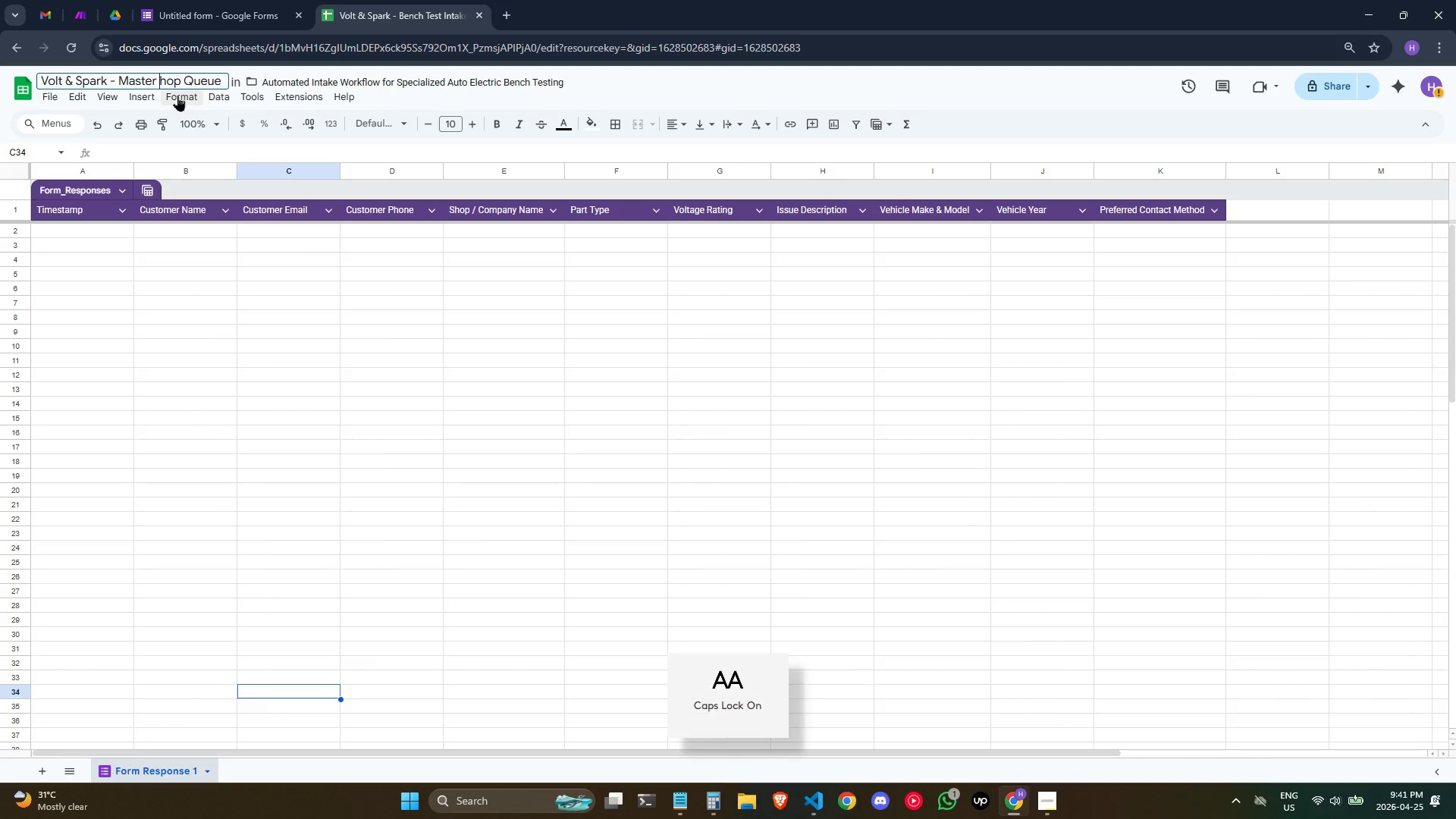 
key(S)
 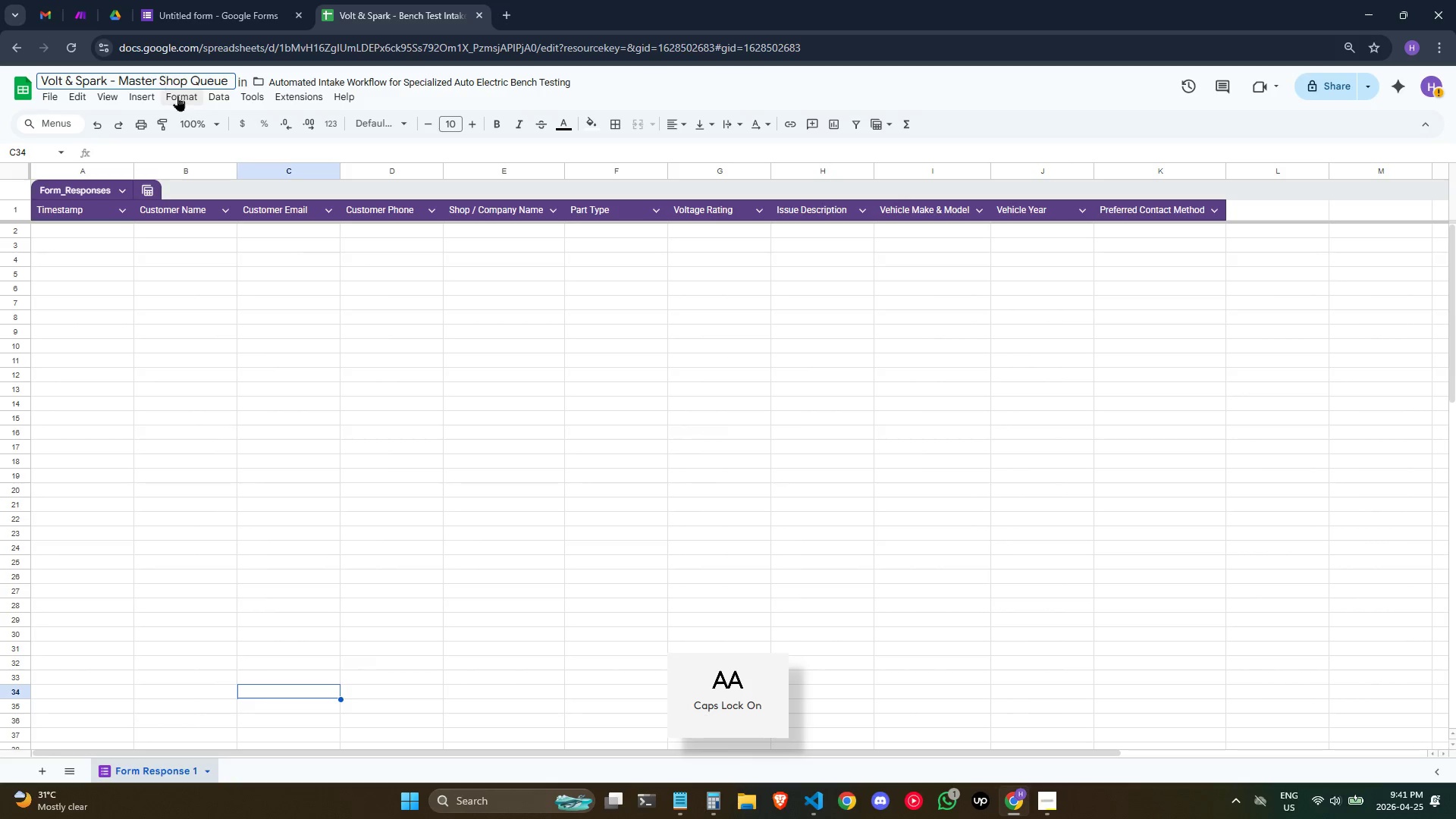 
scroll: coordinate [179, 95], scroll_direction: up, amount: 1.0
 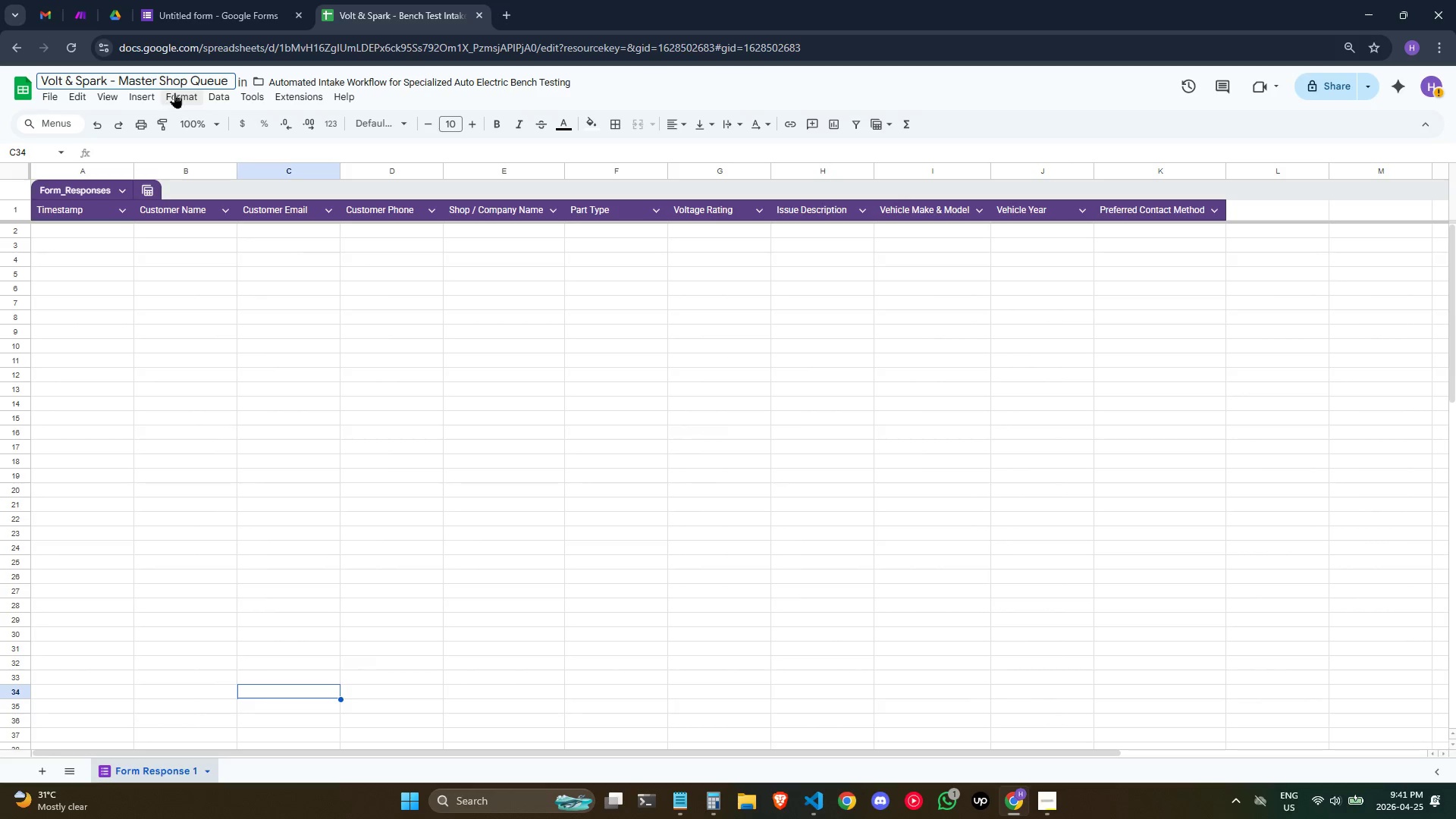 
wait(7.77)
 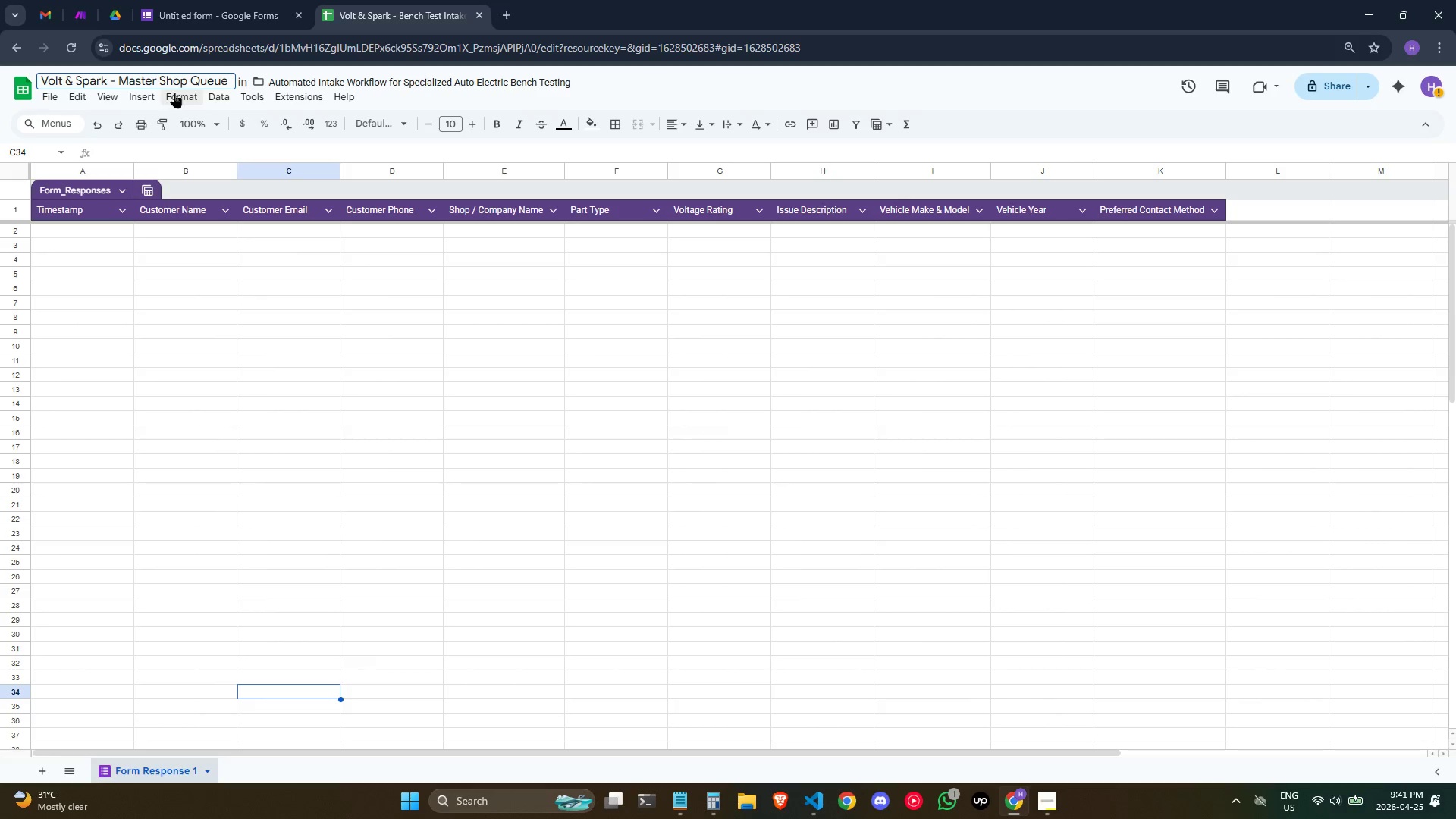 
left_click([292, 402])
 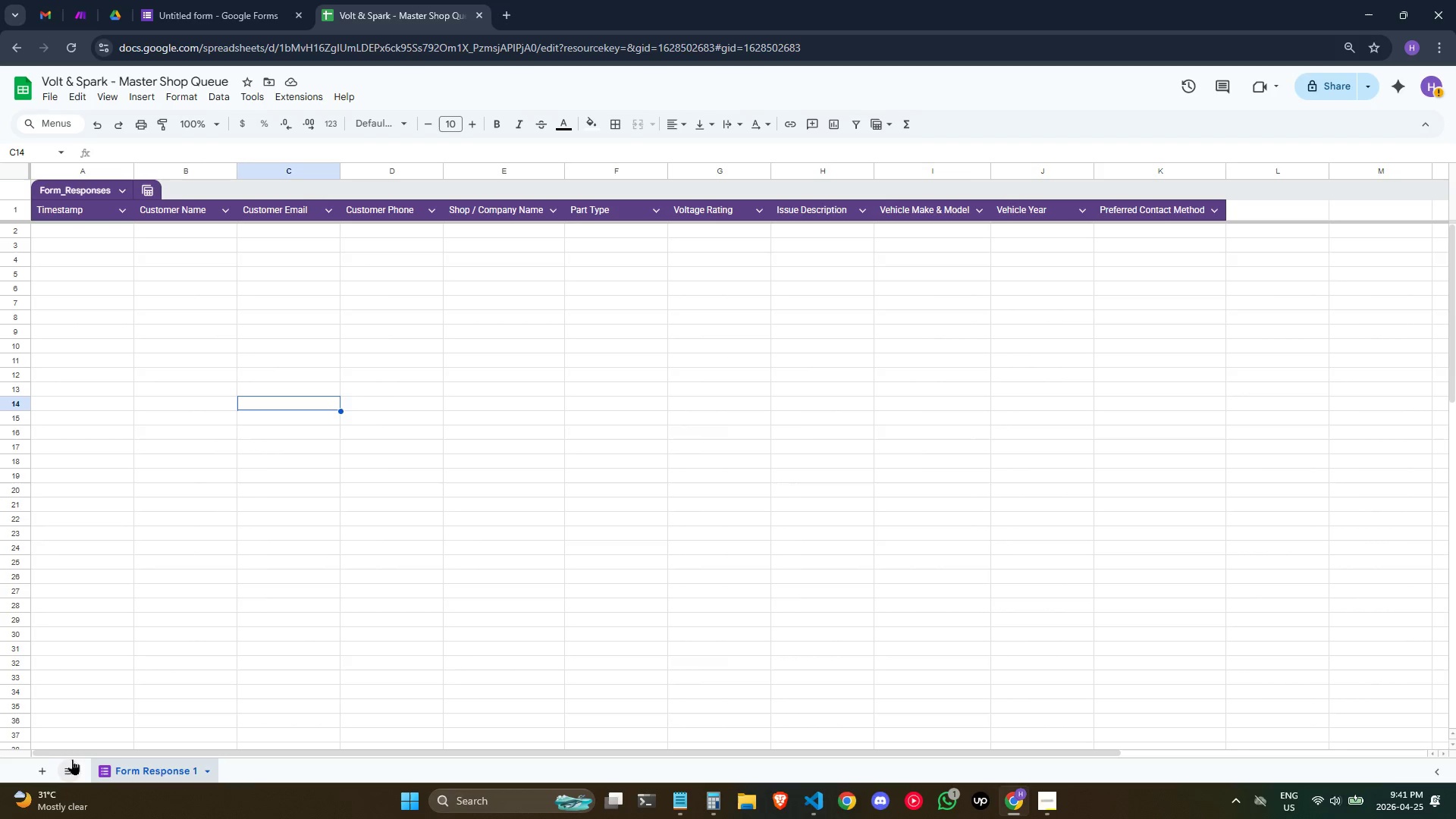 
left_click([63, 769])
 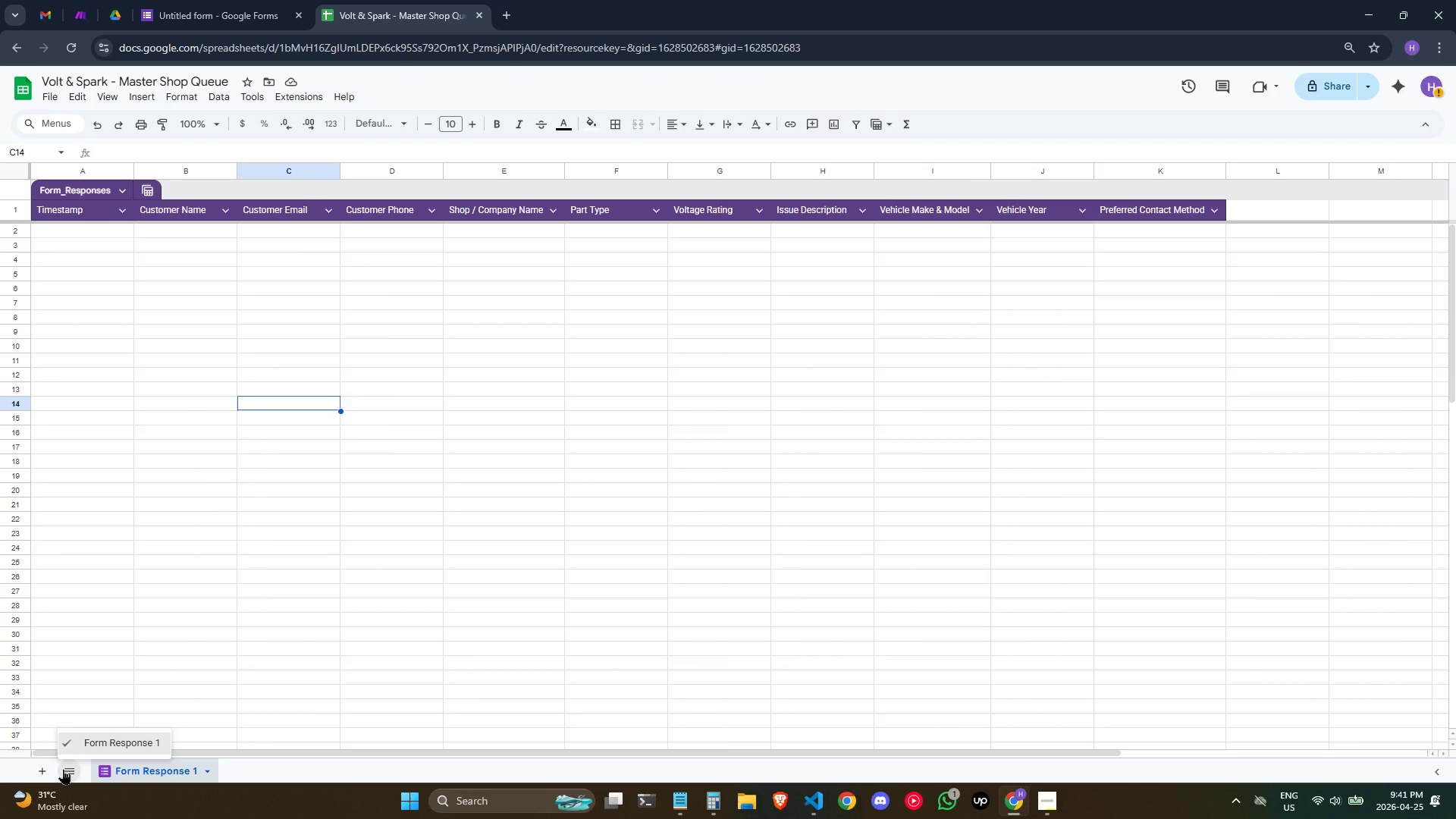 
left_click([62, 769])
 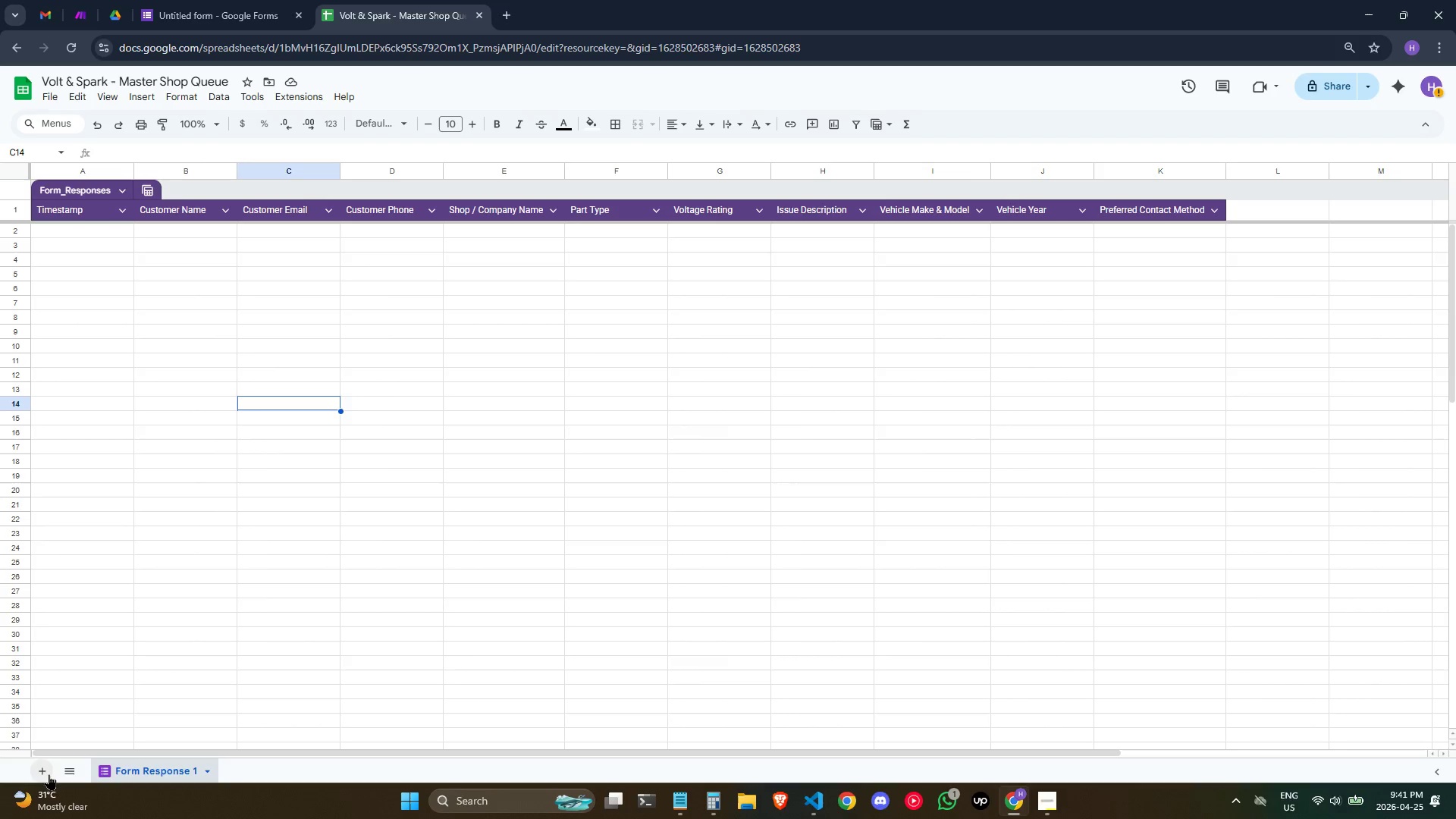 
left_click([48, 770])
 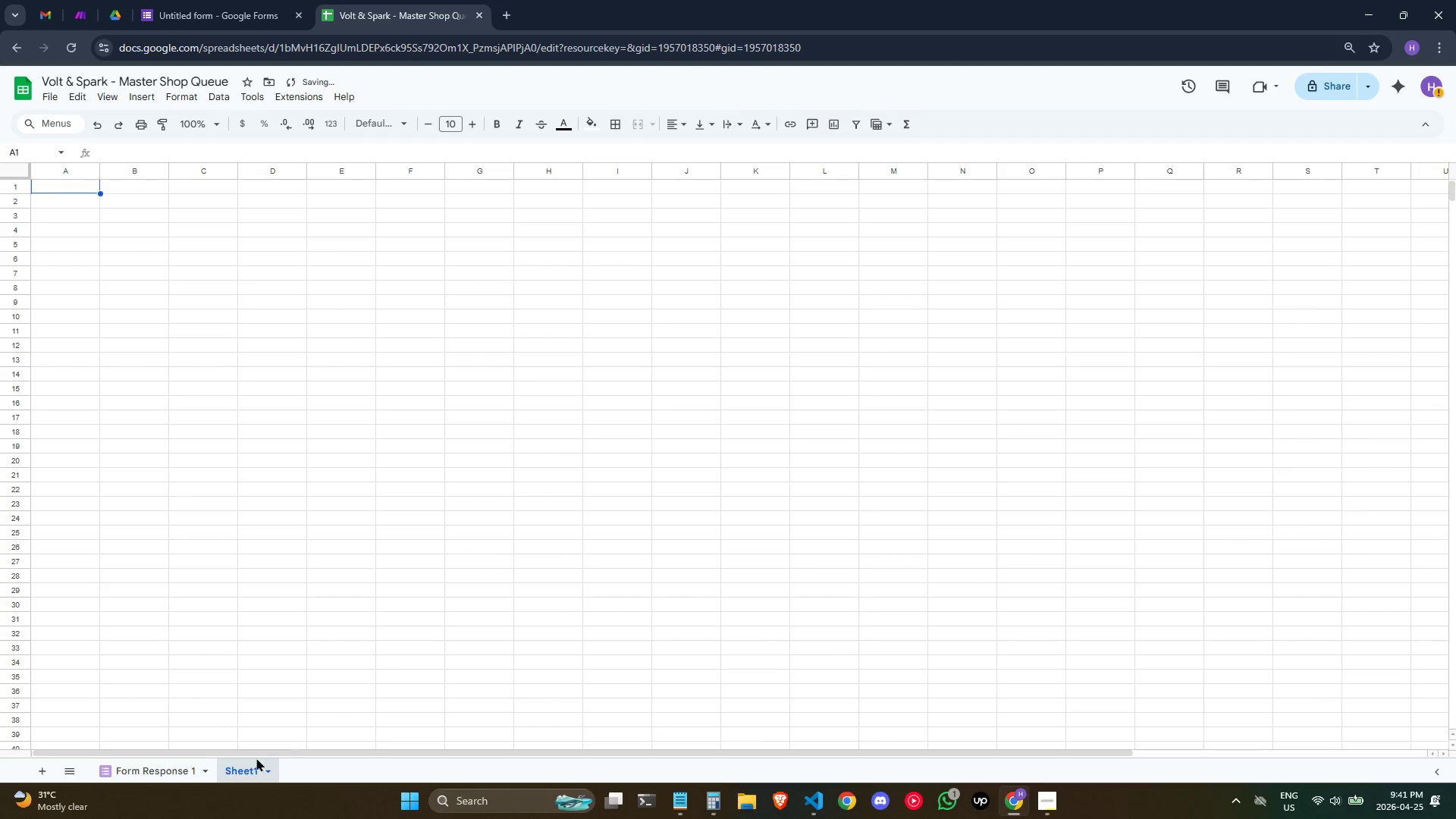 
left_click([241, 768])
 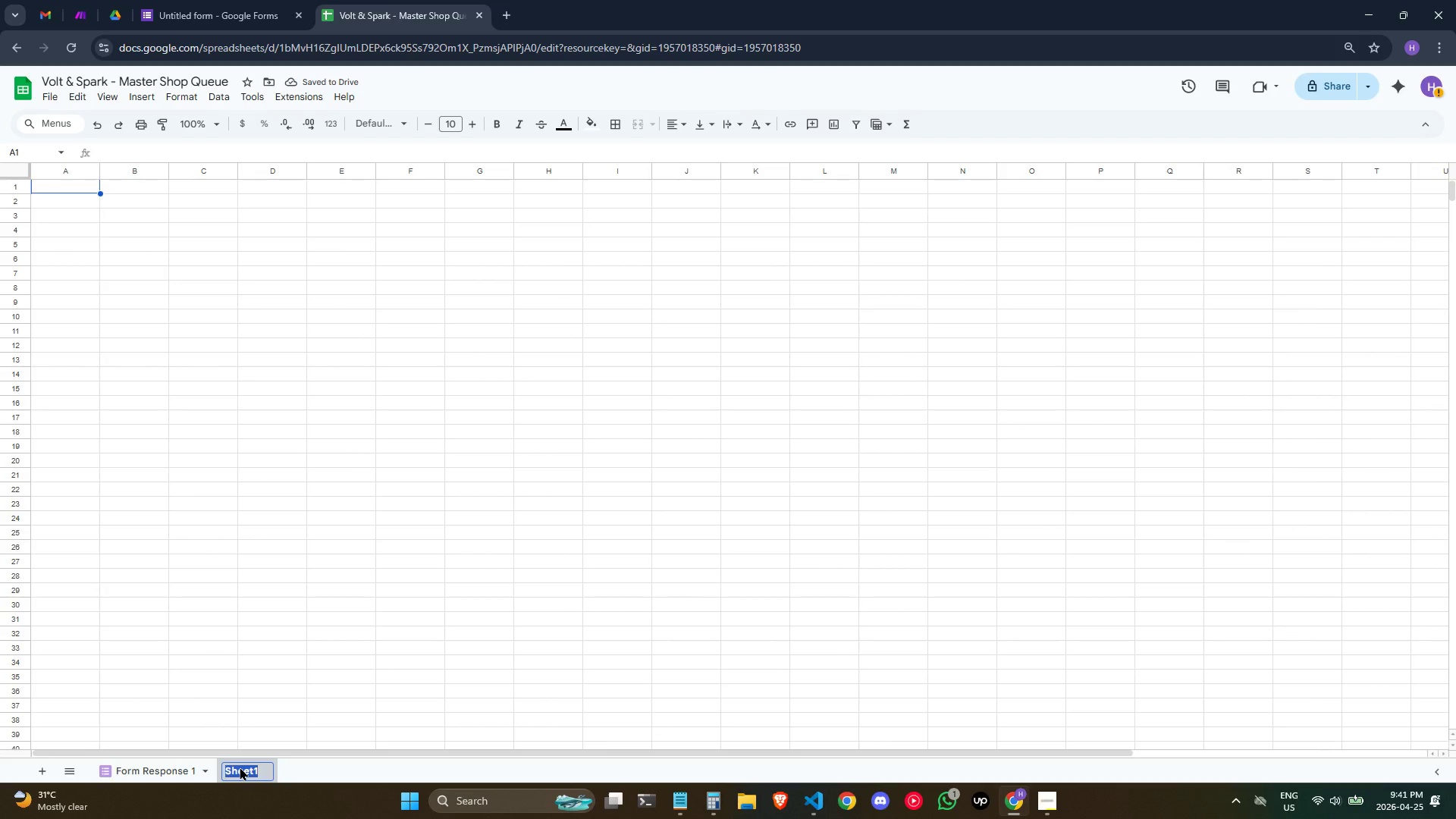 
type(Queu)
 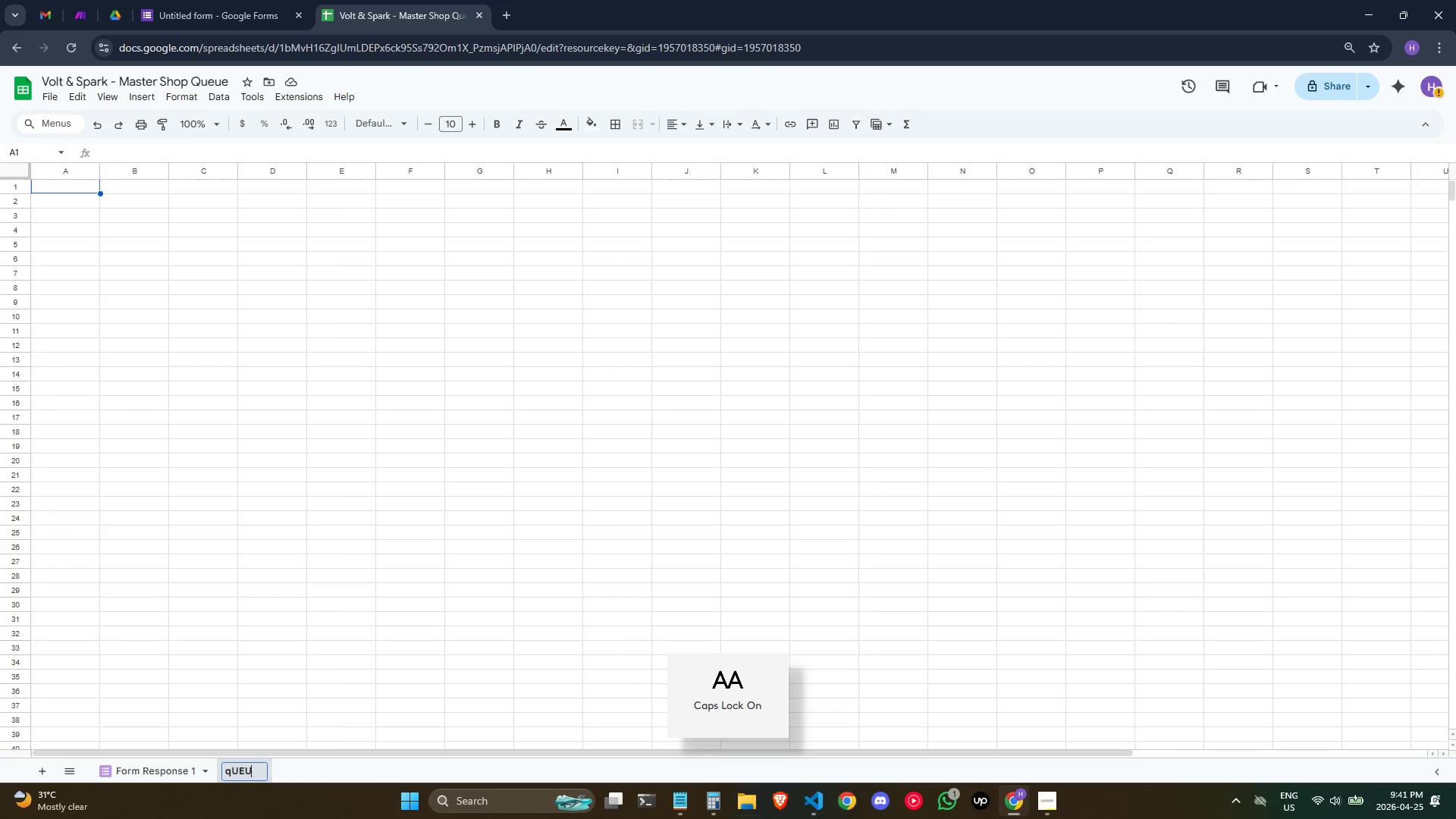 
key(Backspace)
key(Backspace)
key(Backspace)
key(Backspace)
key(Backspace)
type(Queue)
 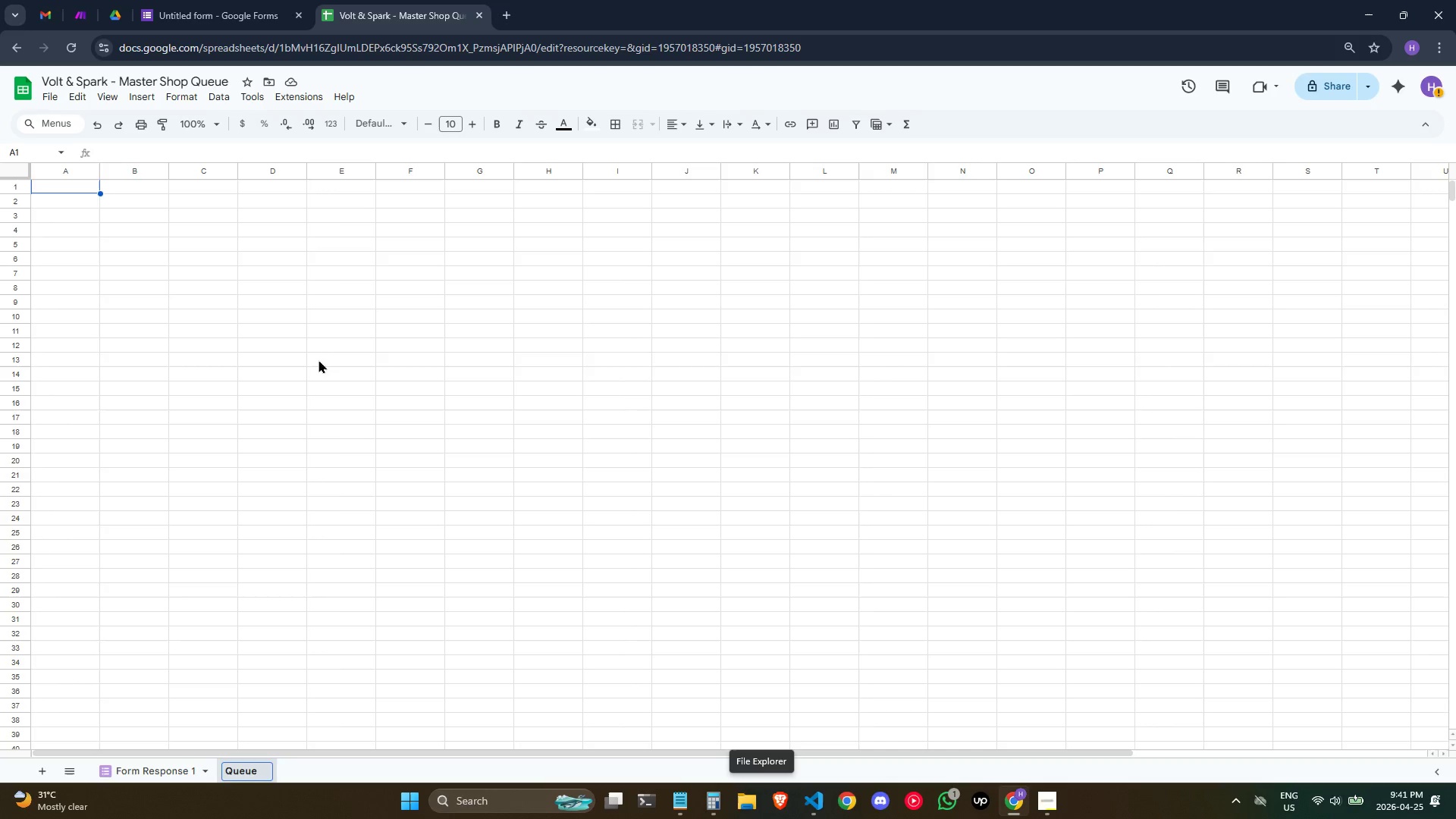 
left_click([83, 184])
 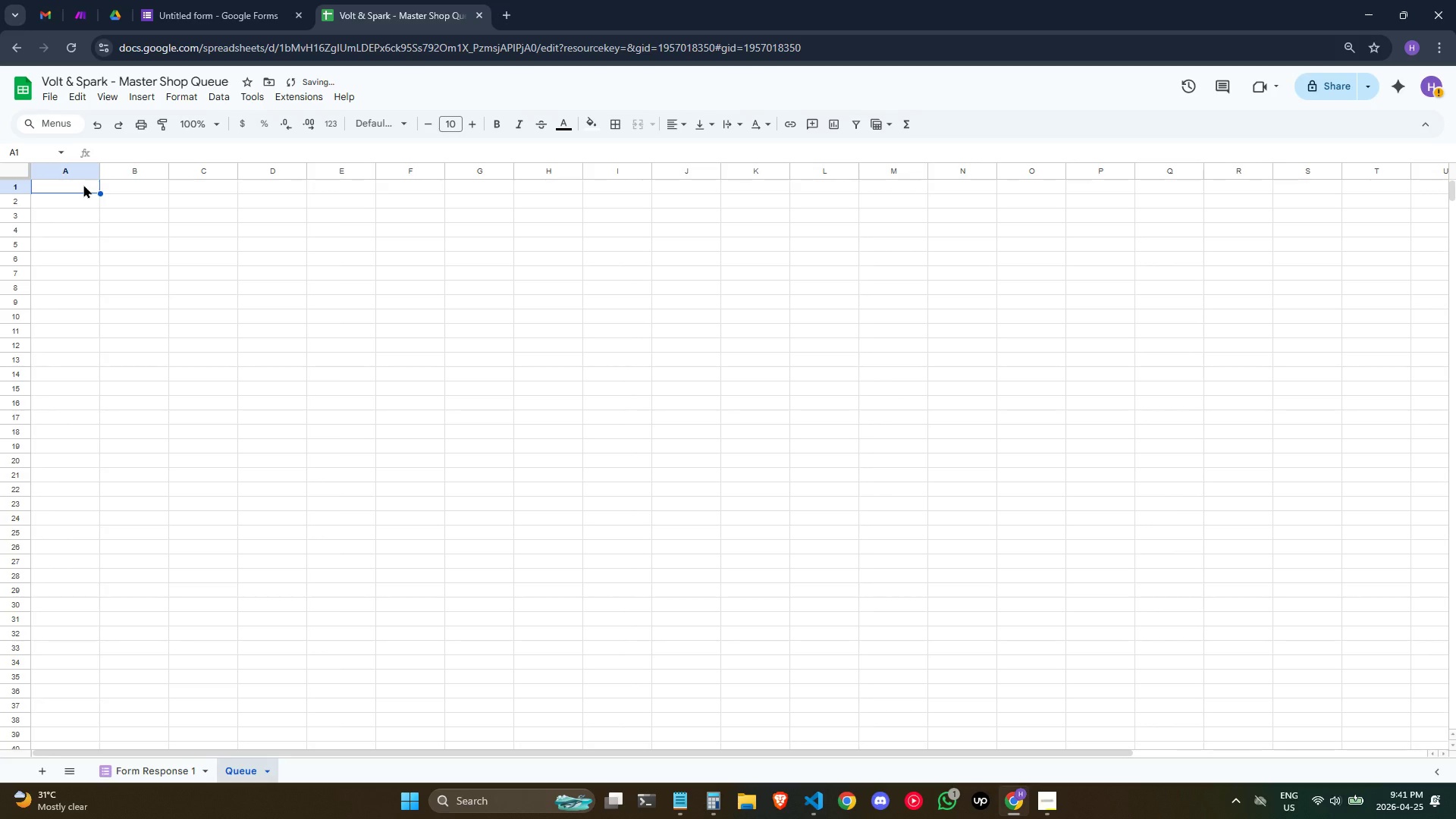 
type(Rquest ID)
key(Tab)
type(rEQUESRequest Date)
key(Tab)
type(Target Completion)
key(Tab)
 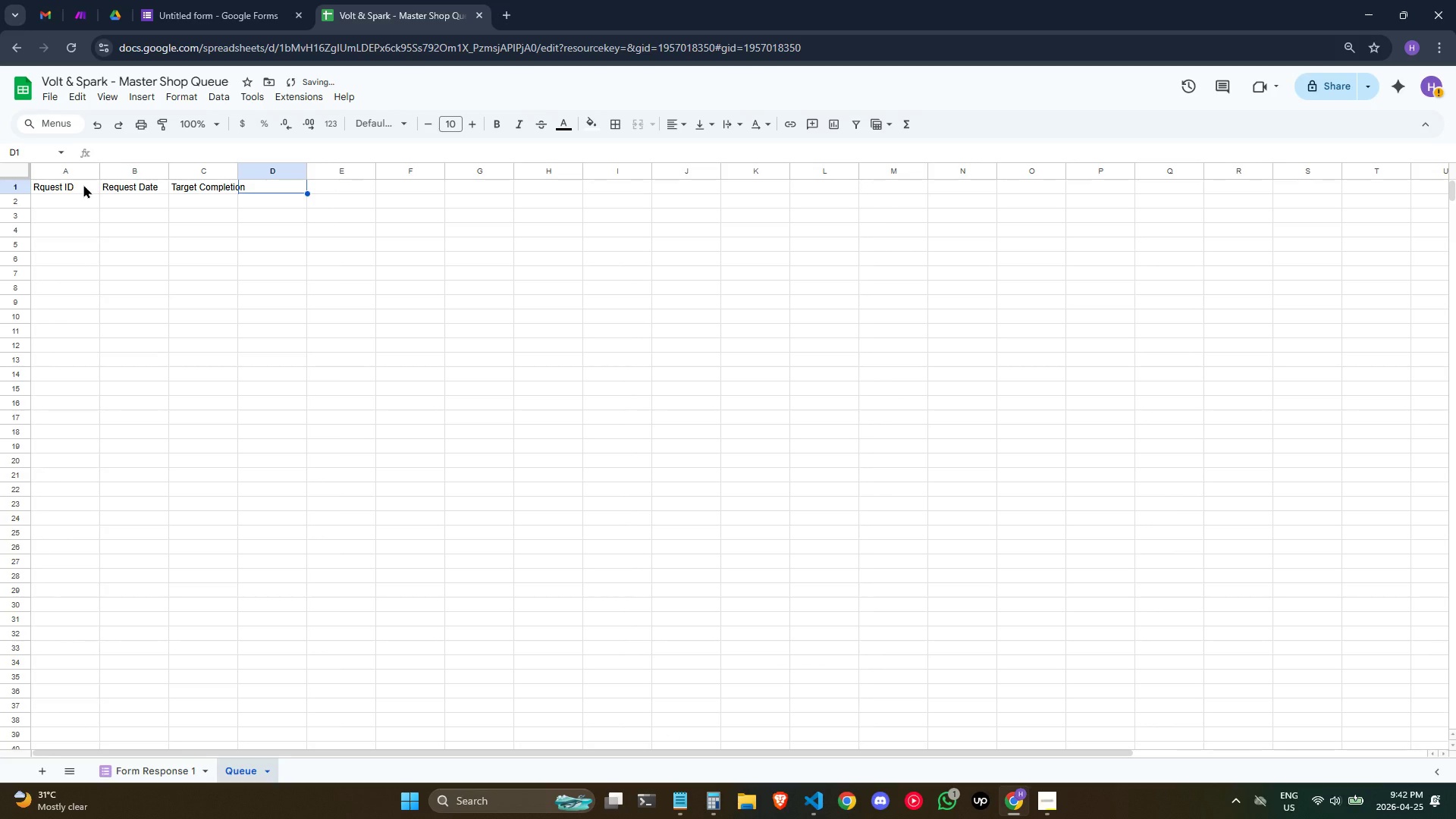 
hold_key(key=Backspace, duration=0.81)
 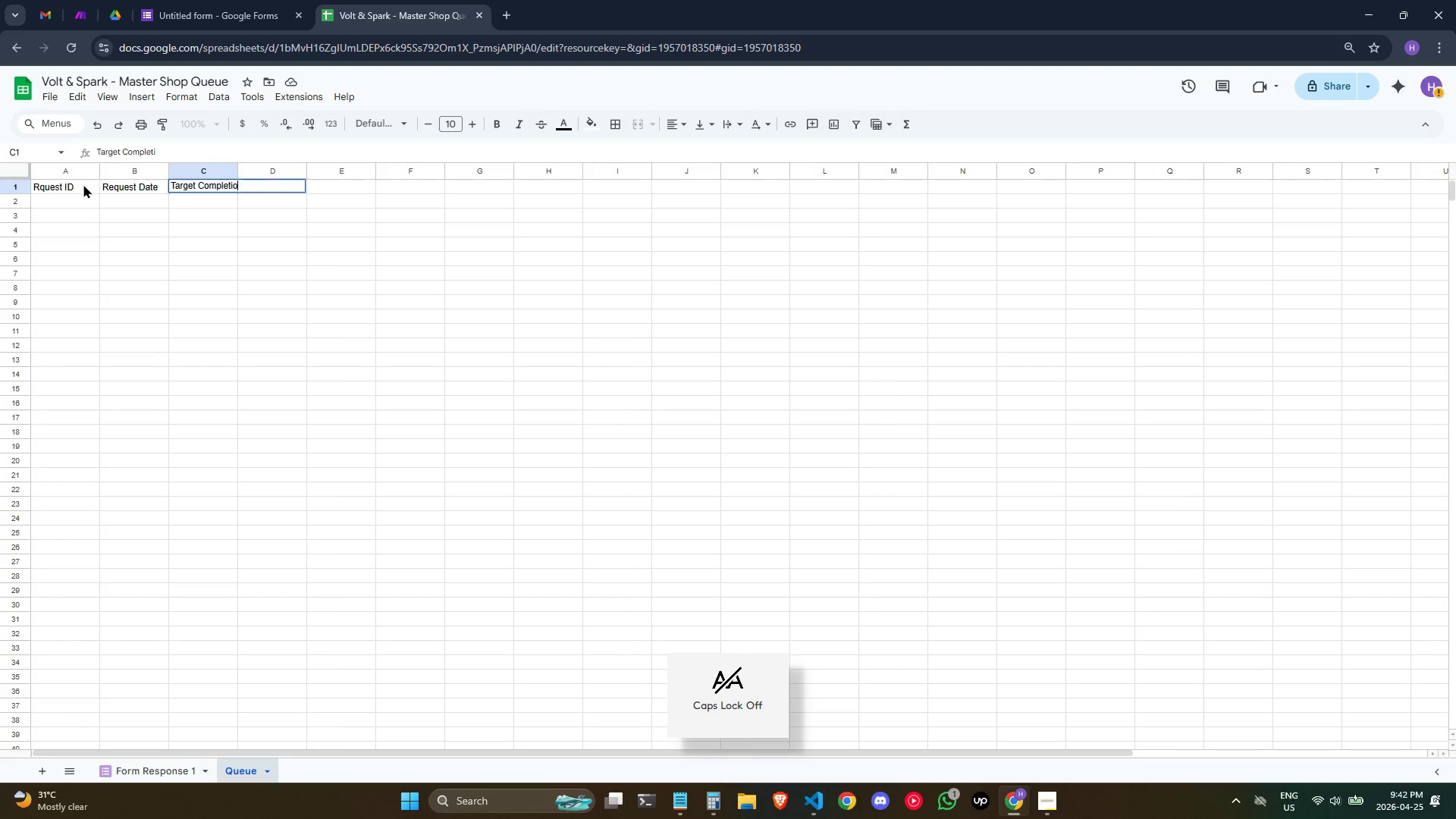 
type(Customer Name)
key(Tab)
 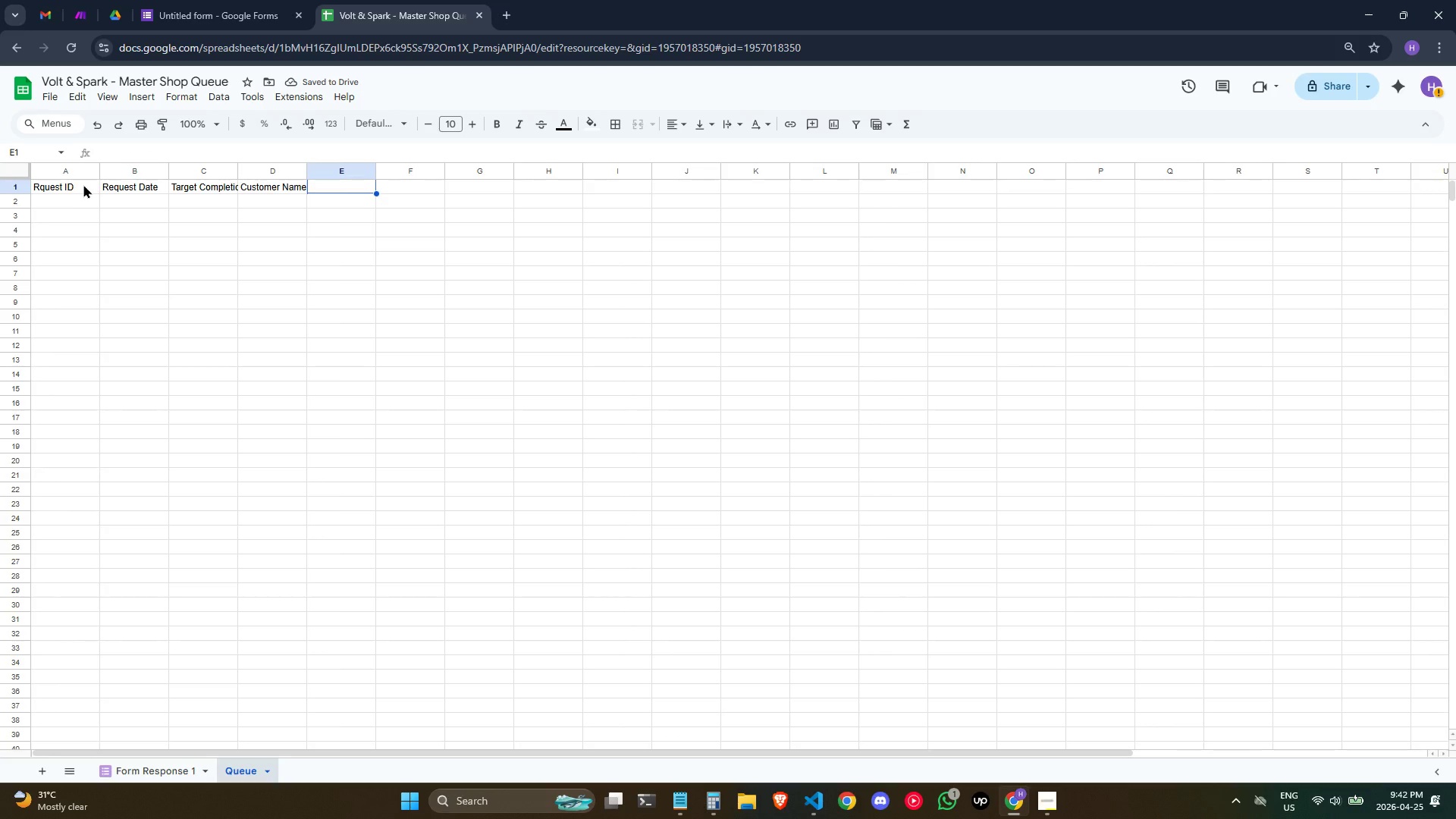 
type(Customer Email)
key(Tab)
type(Customer Phone)
 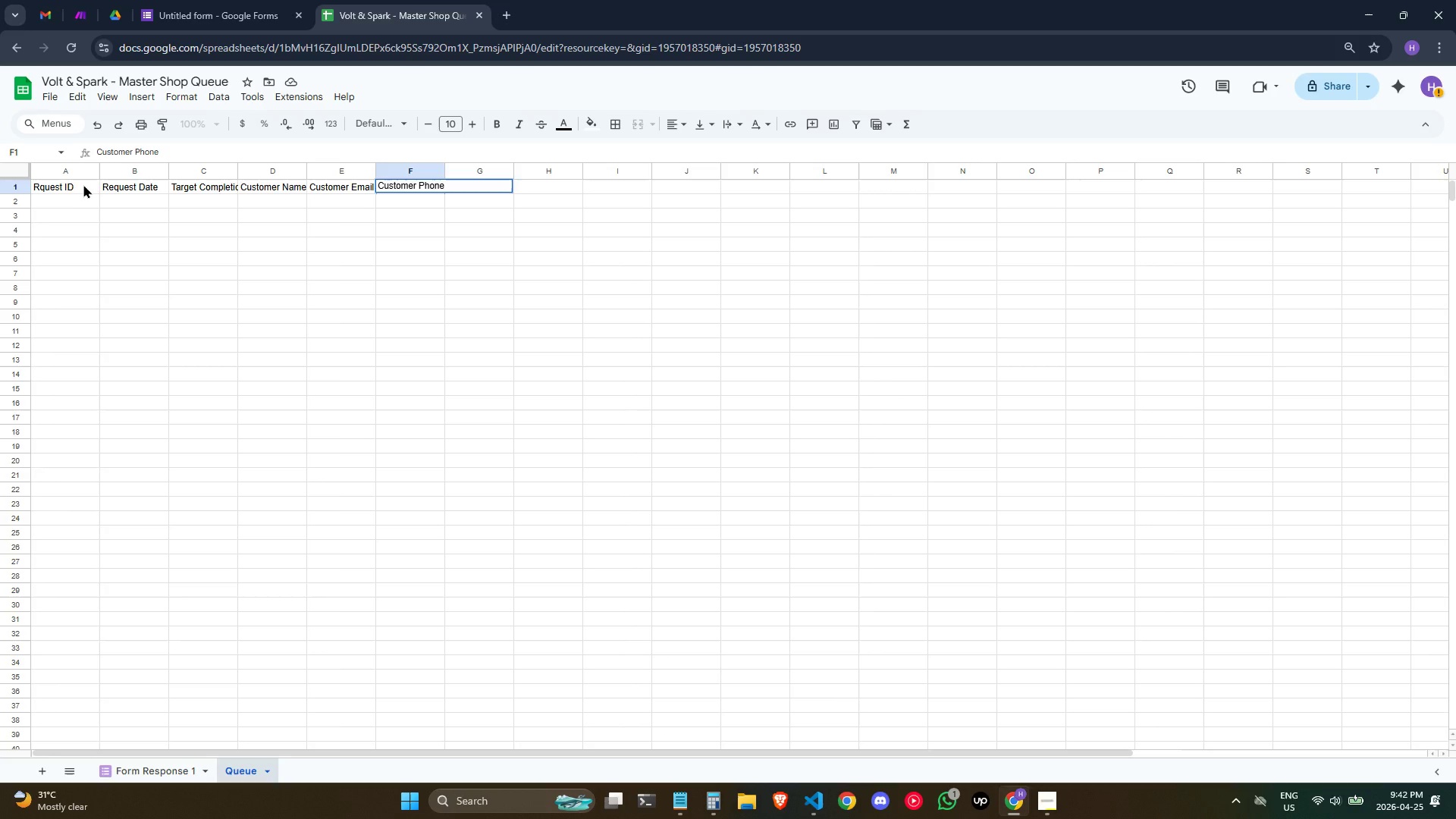 
key(Tab)
type(s)
key(Backspace)
type(Shop / Company)
key(Tab)
type(Part Type)
key(Tab)
type(Voltage Rating)
key(Tab)
type(Vehiclr)
key(Backspace)
 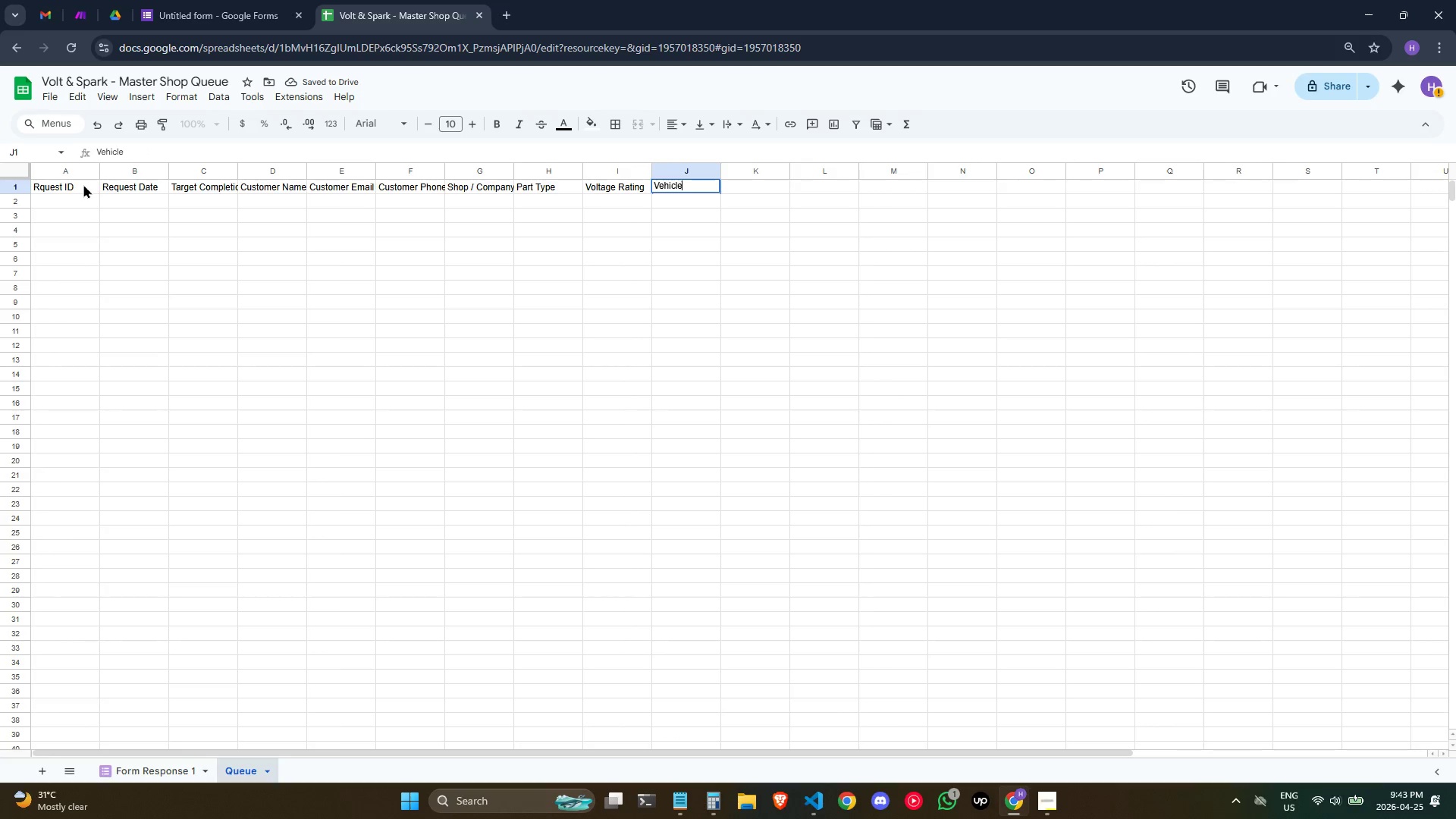 
key(Tab)
type(O)
key(Backspace)
type(Issue Description)
 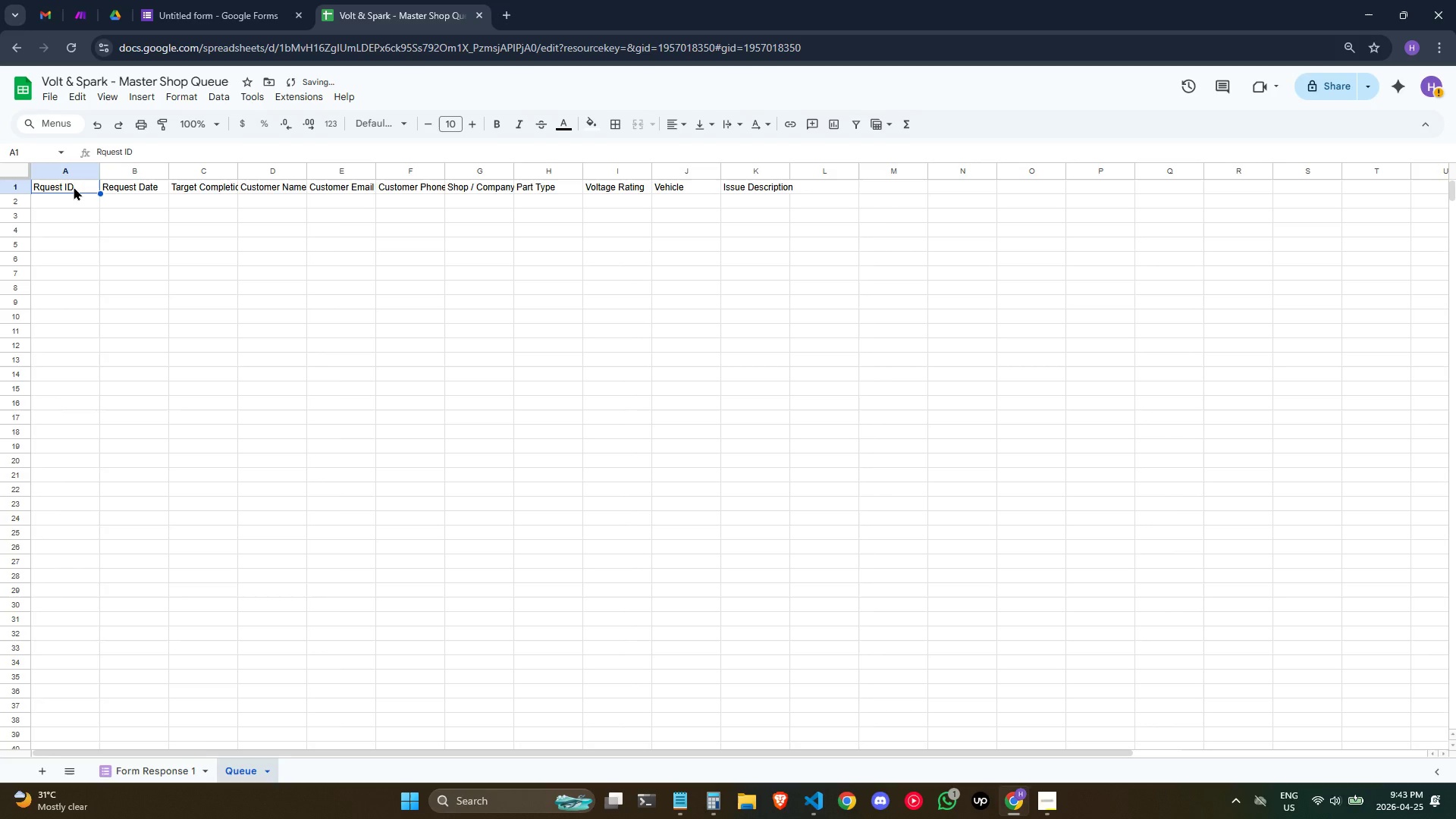 
wait(5.31)
 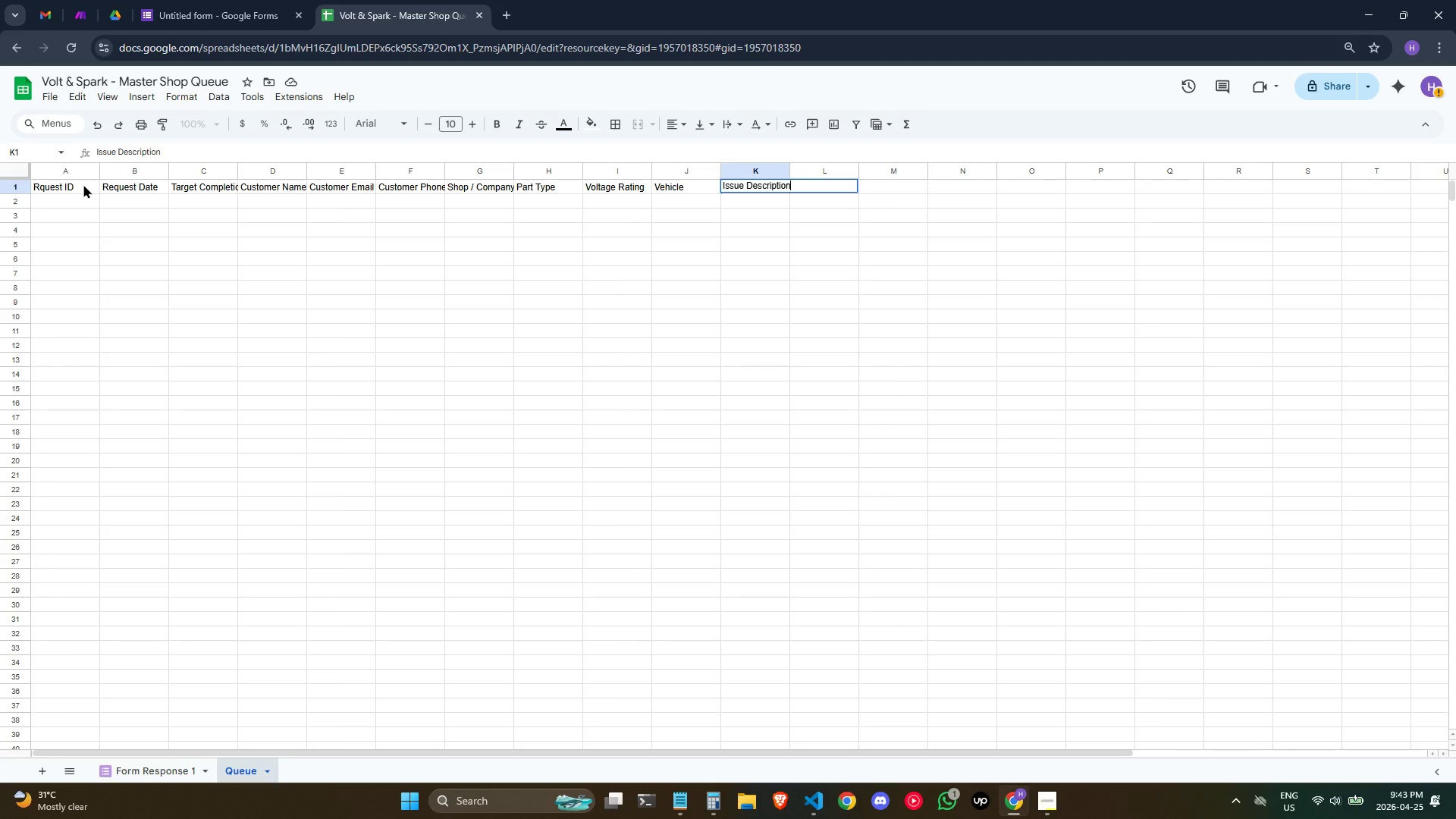 
key(ArrowRight)
 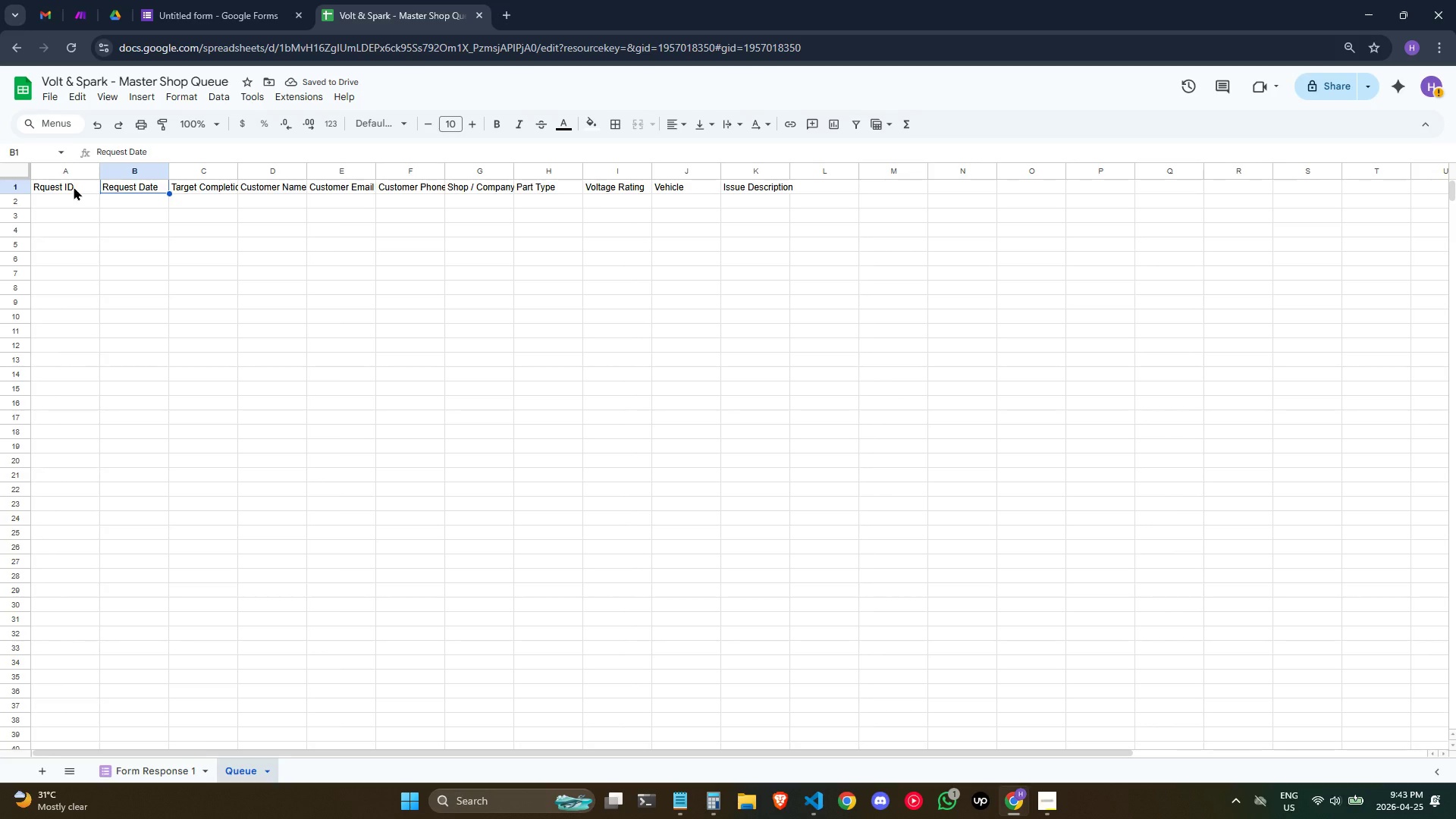 
key(ArrowRight)
 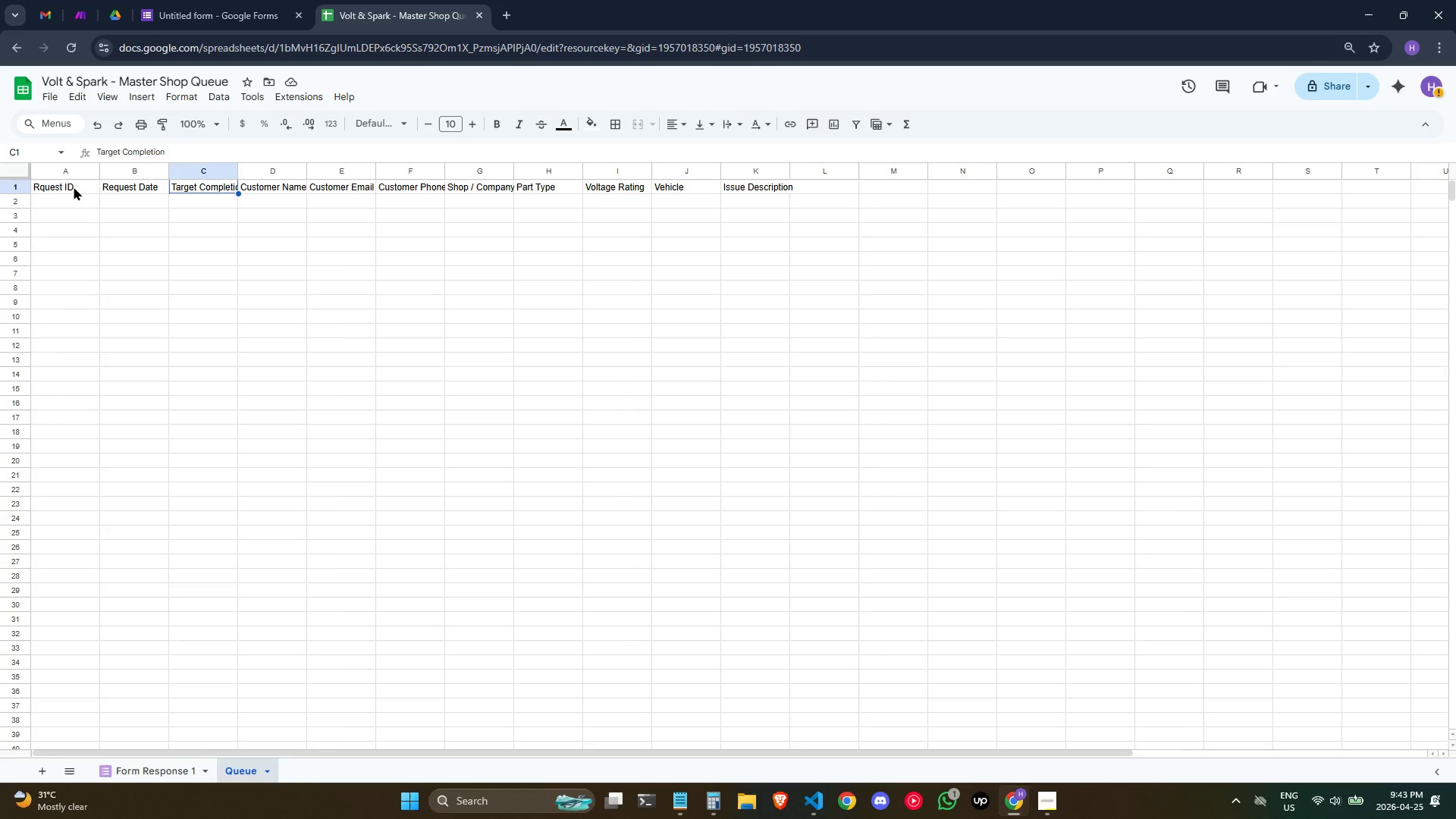 
key(ArrowRight)
 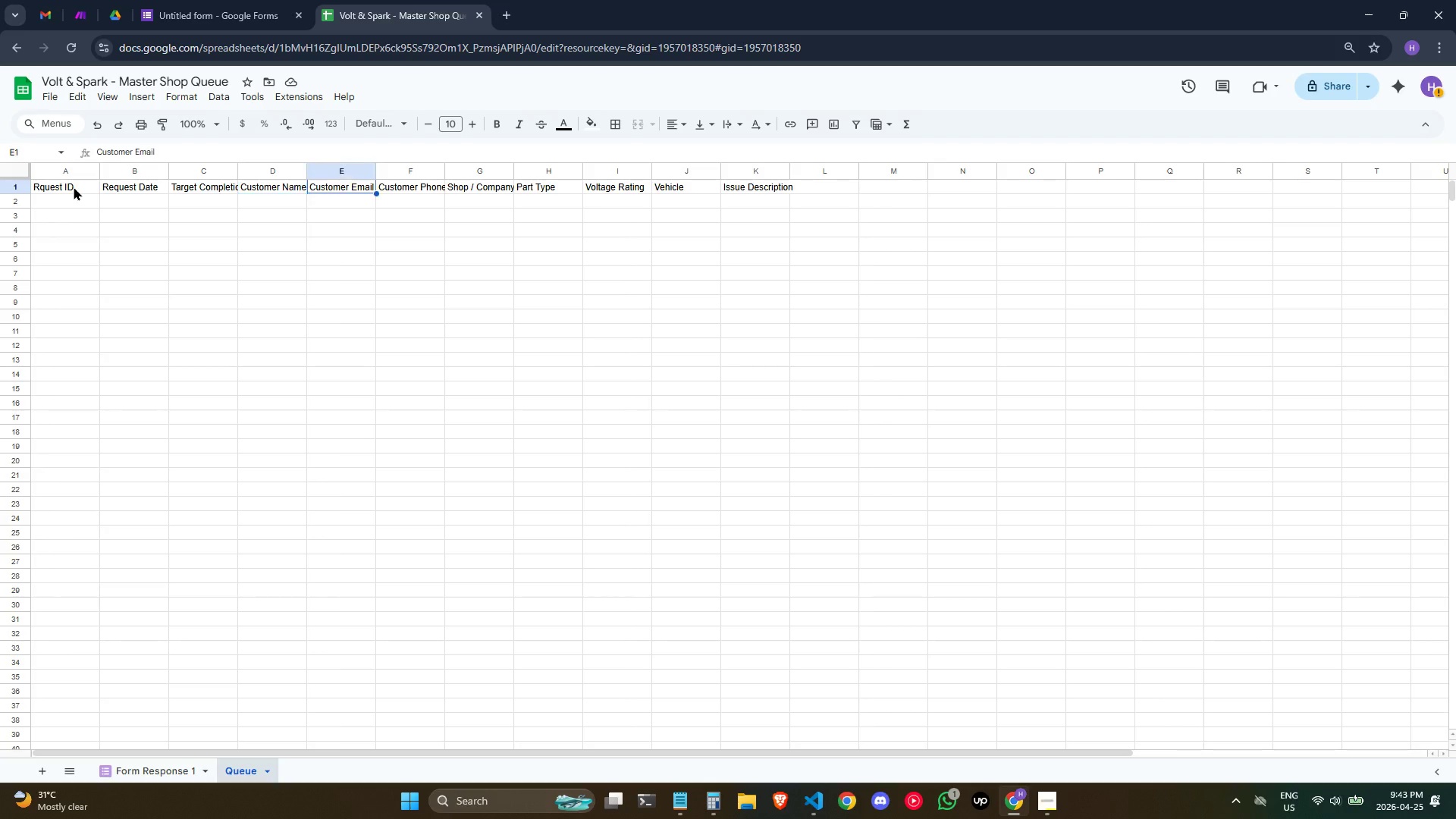 
key(ArrowRight)
 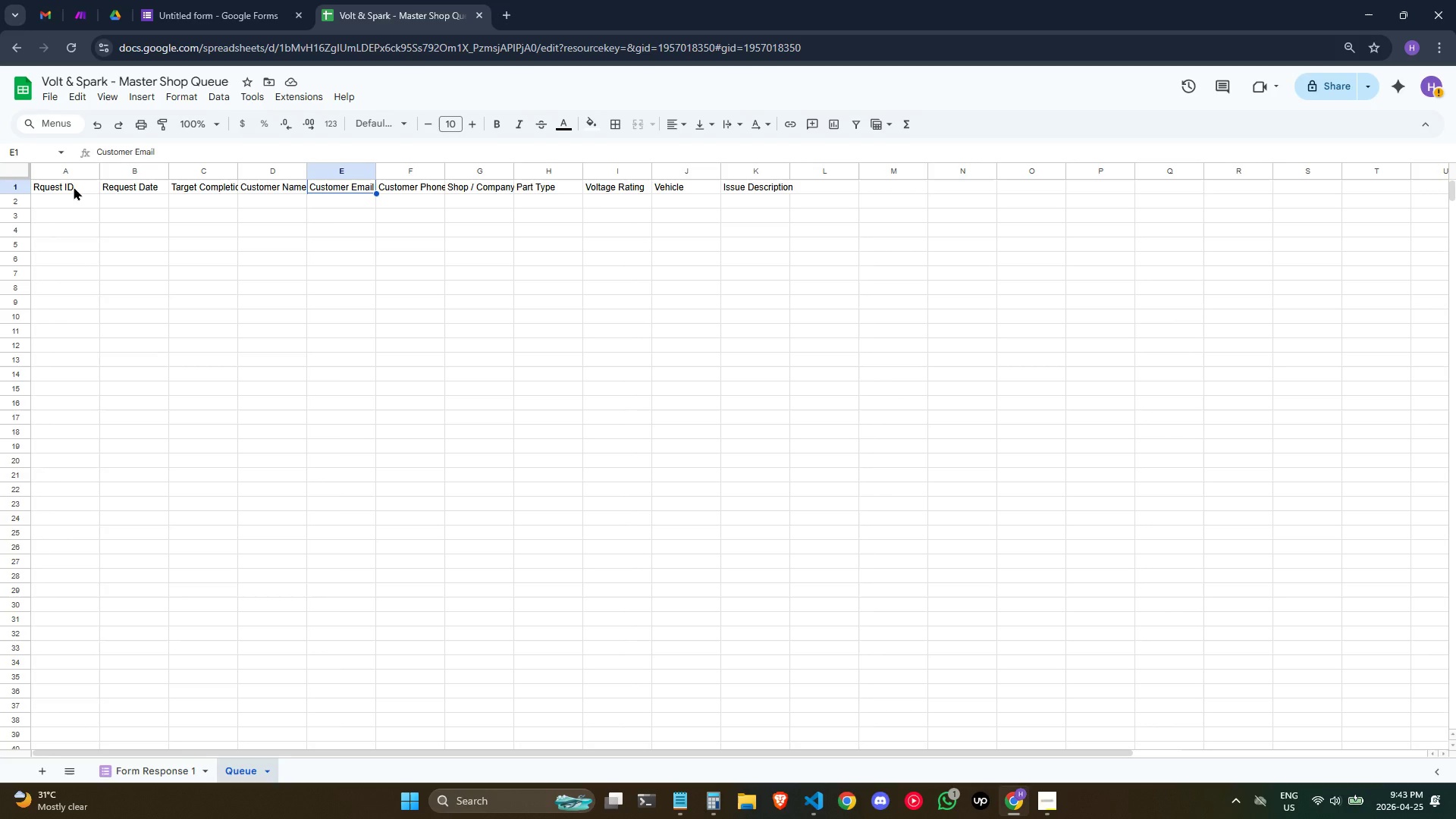 
key(ArrowRight)
 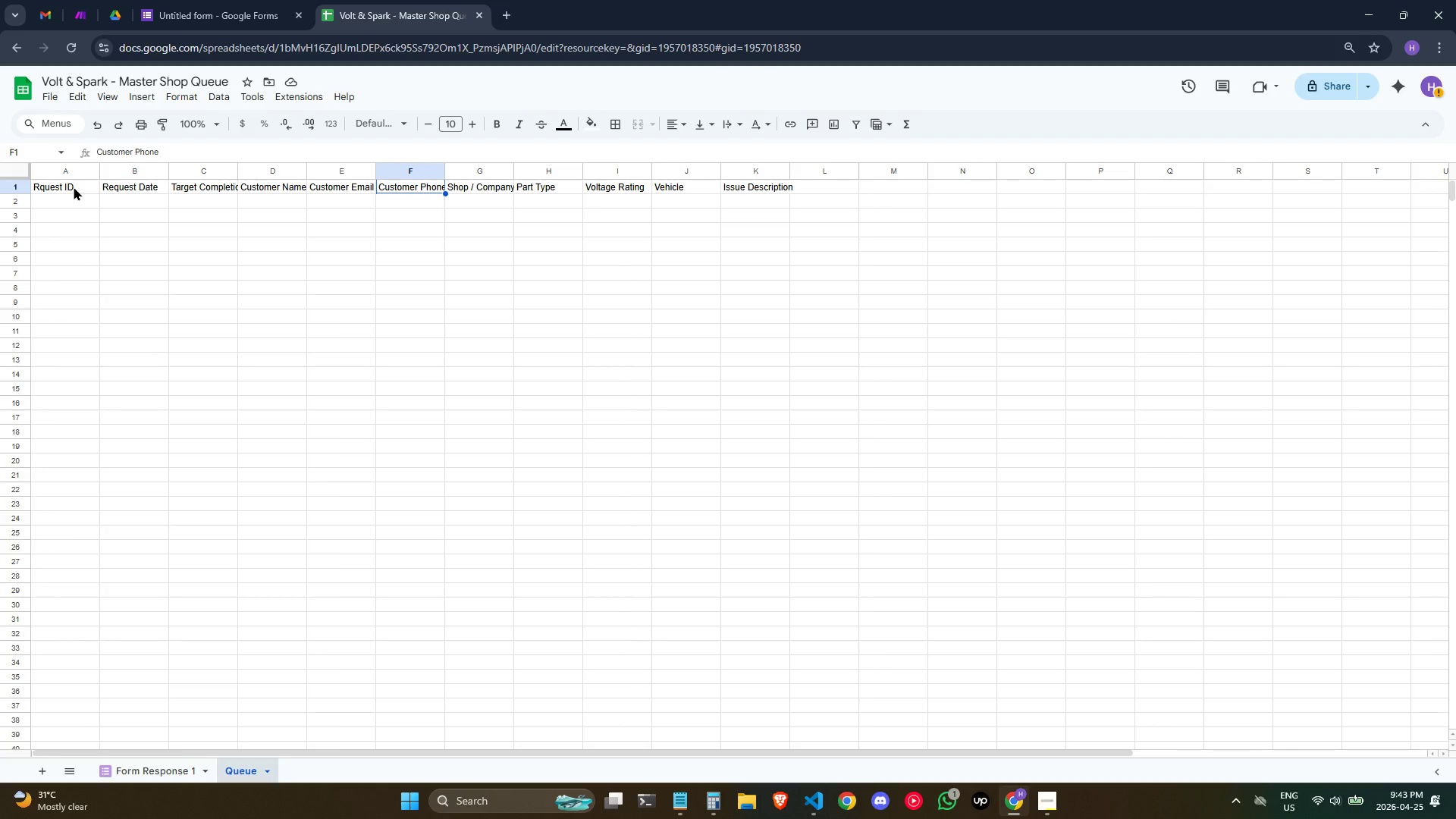 
key(ArrowRight)
 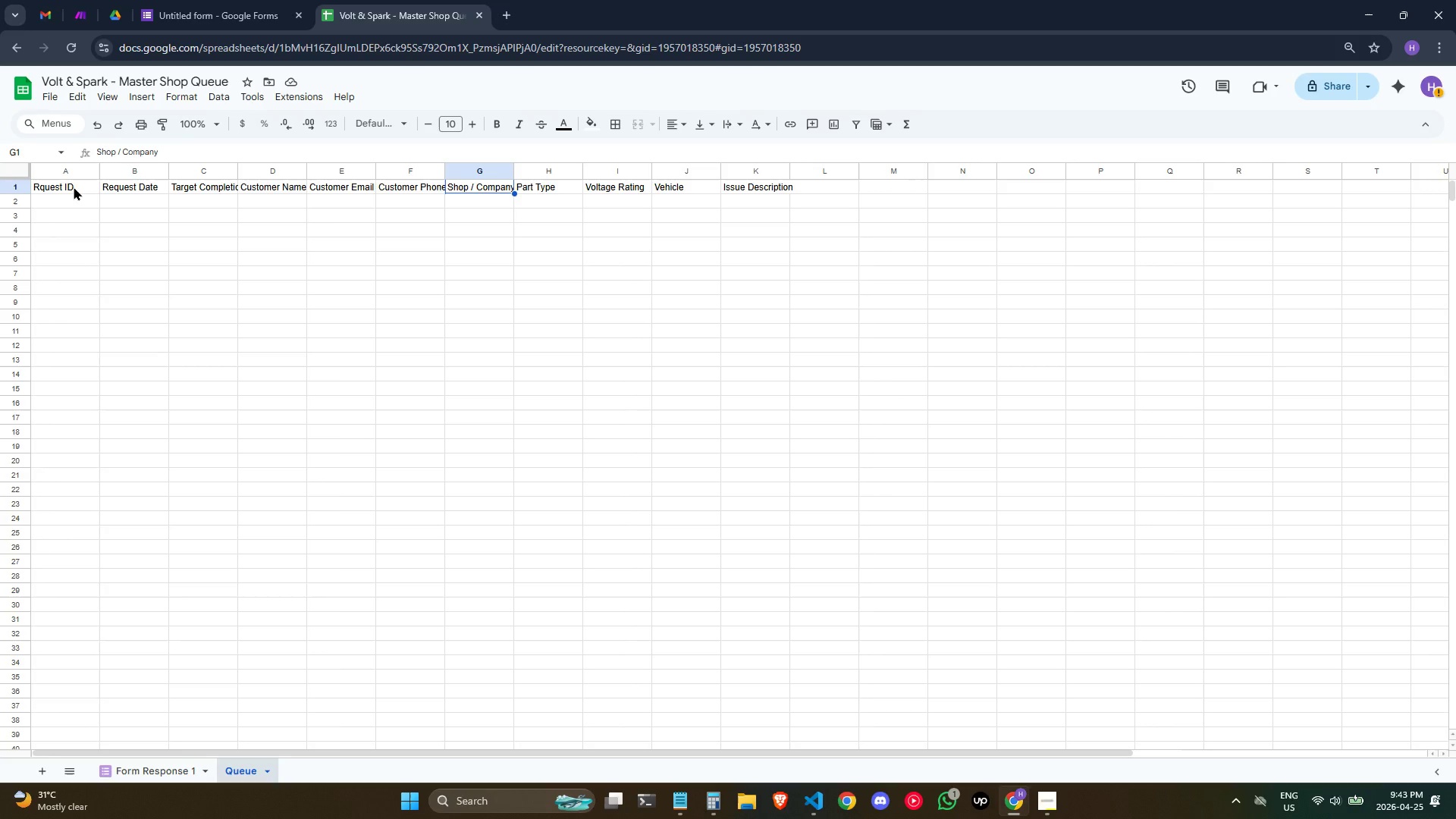 
wait(9.88)
 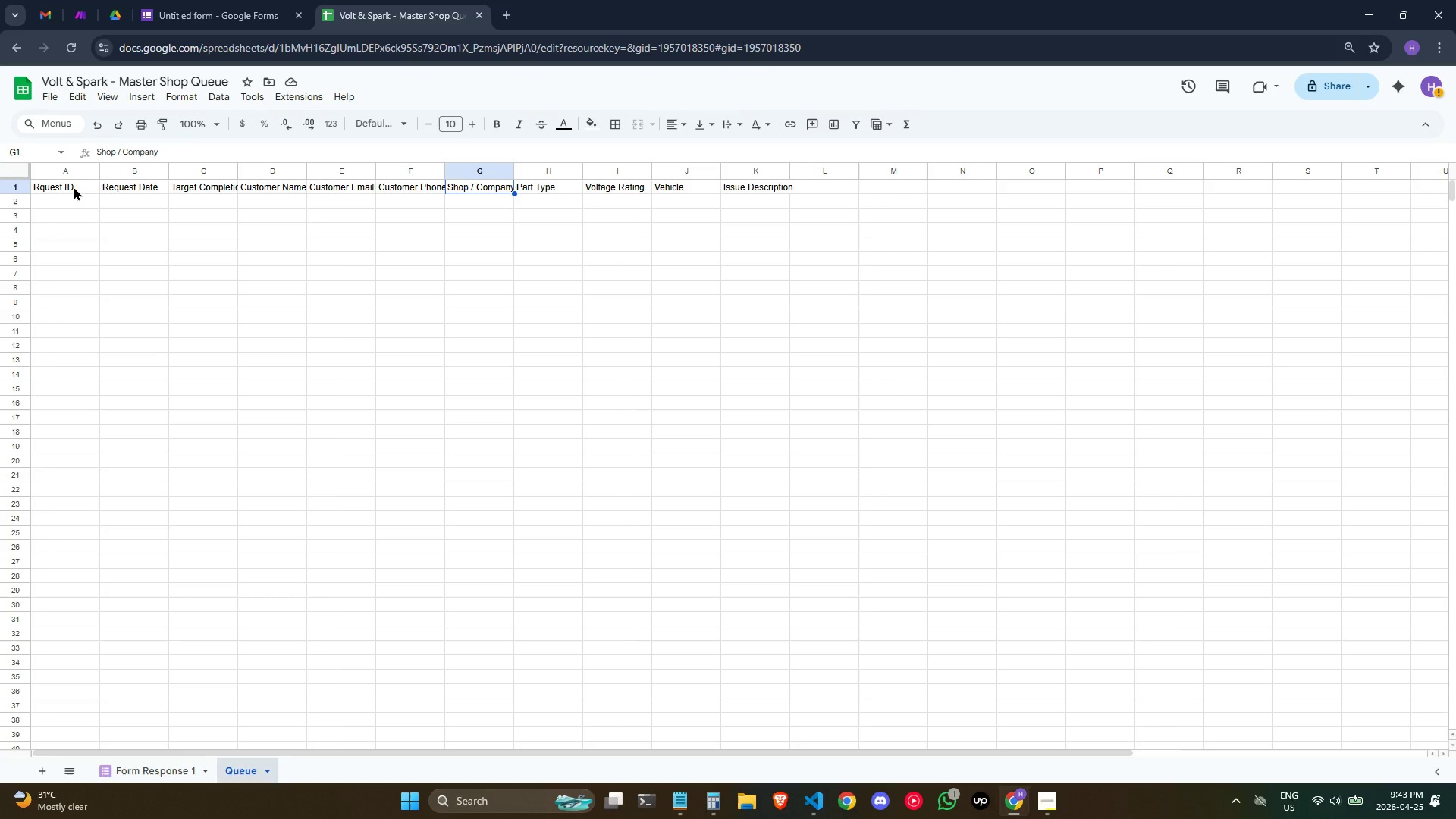 
key(ArrowRight)
 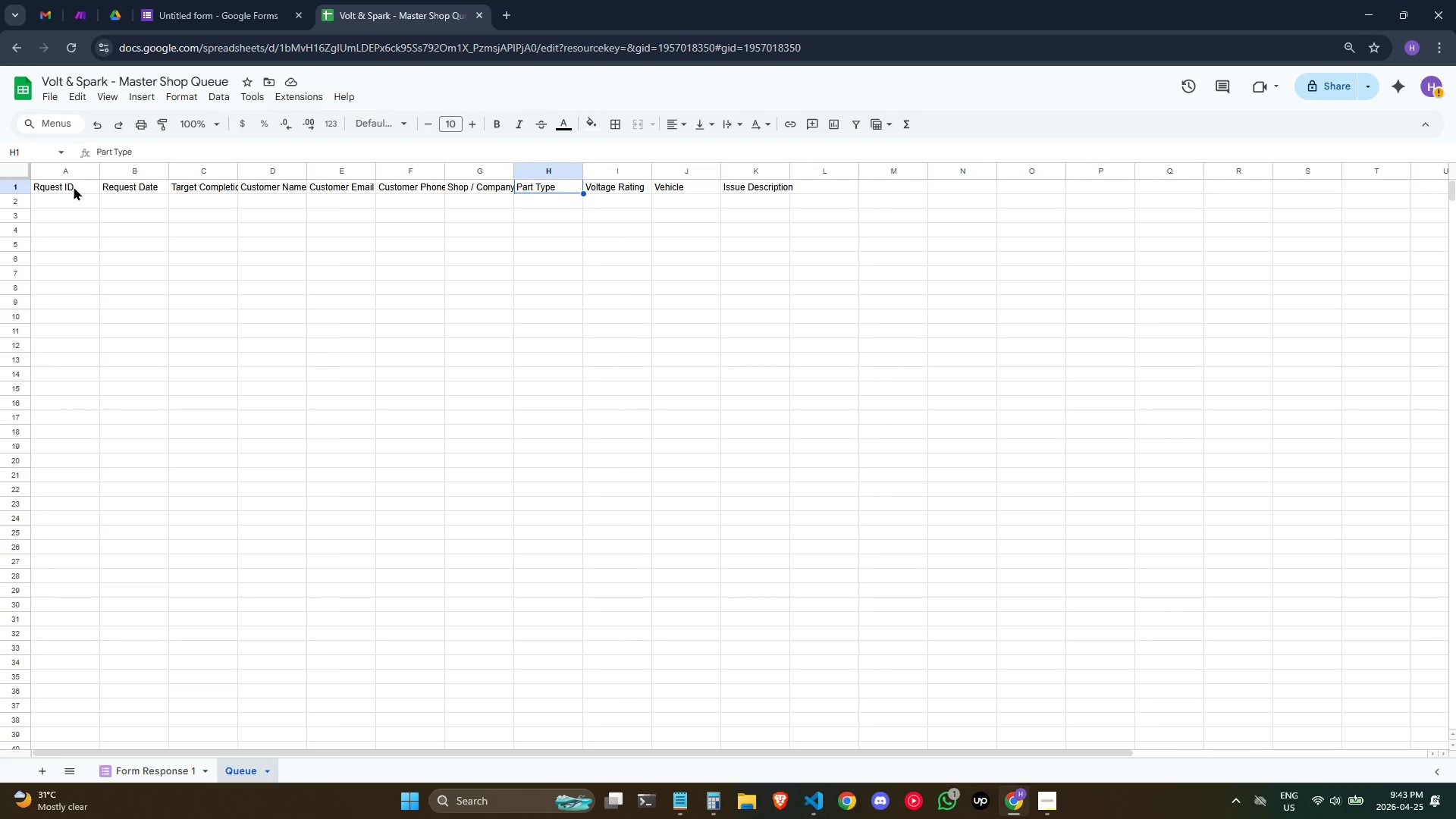 
wait(6.06)
 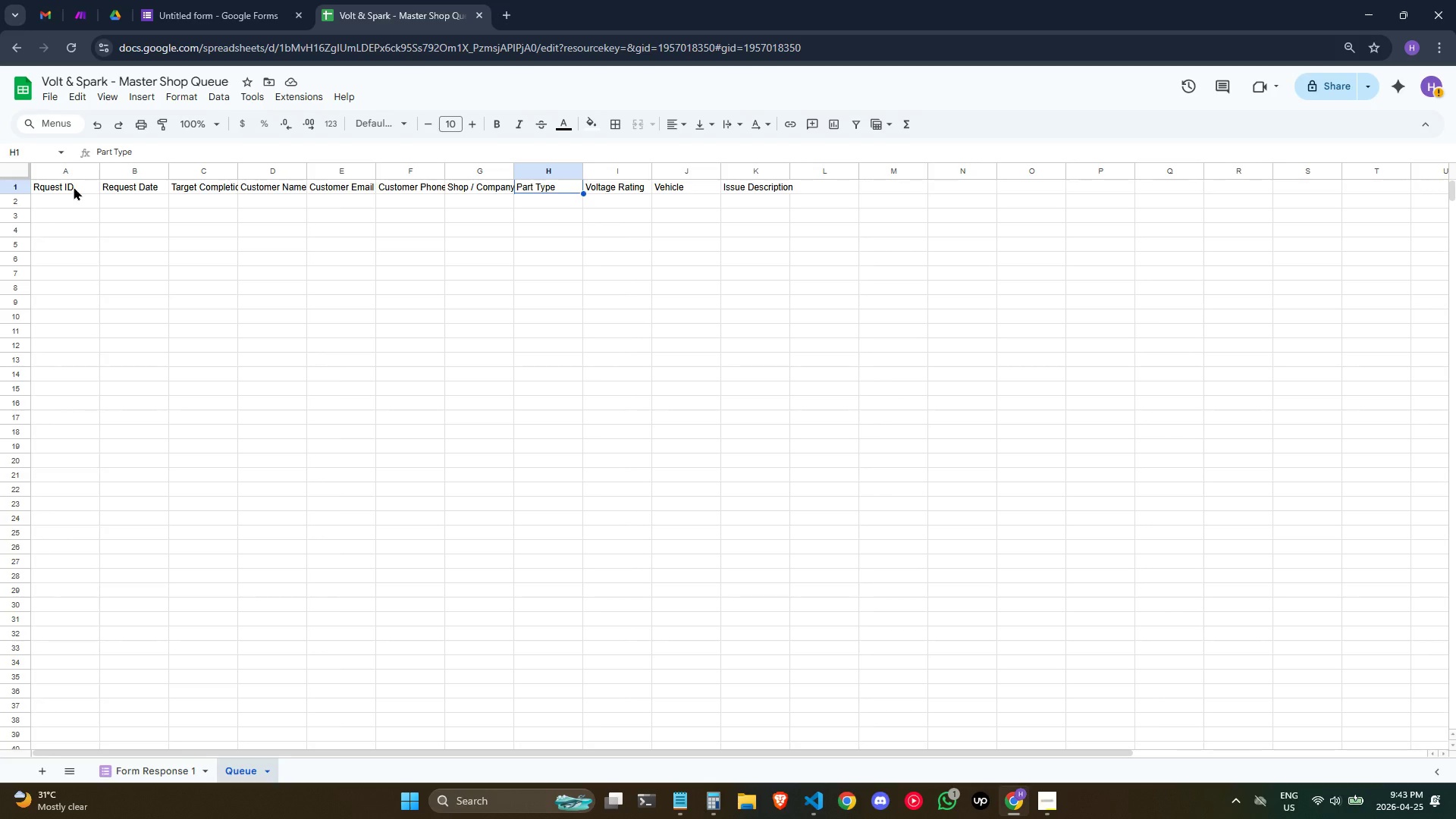 
key(ArrowRight)
 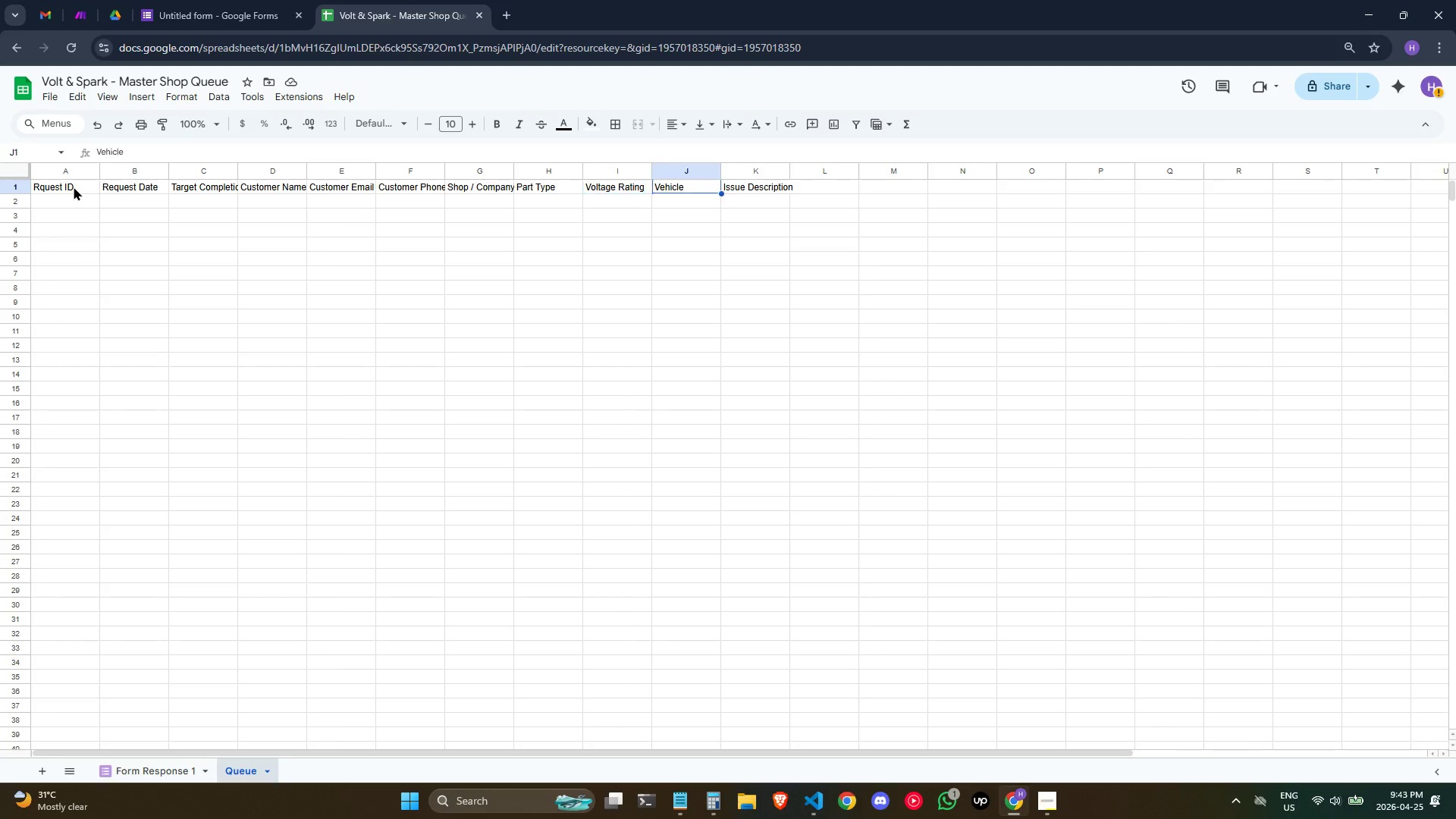 
key(ArrowRight)
 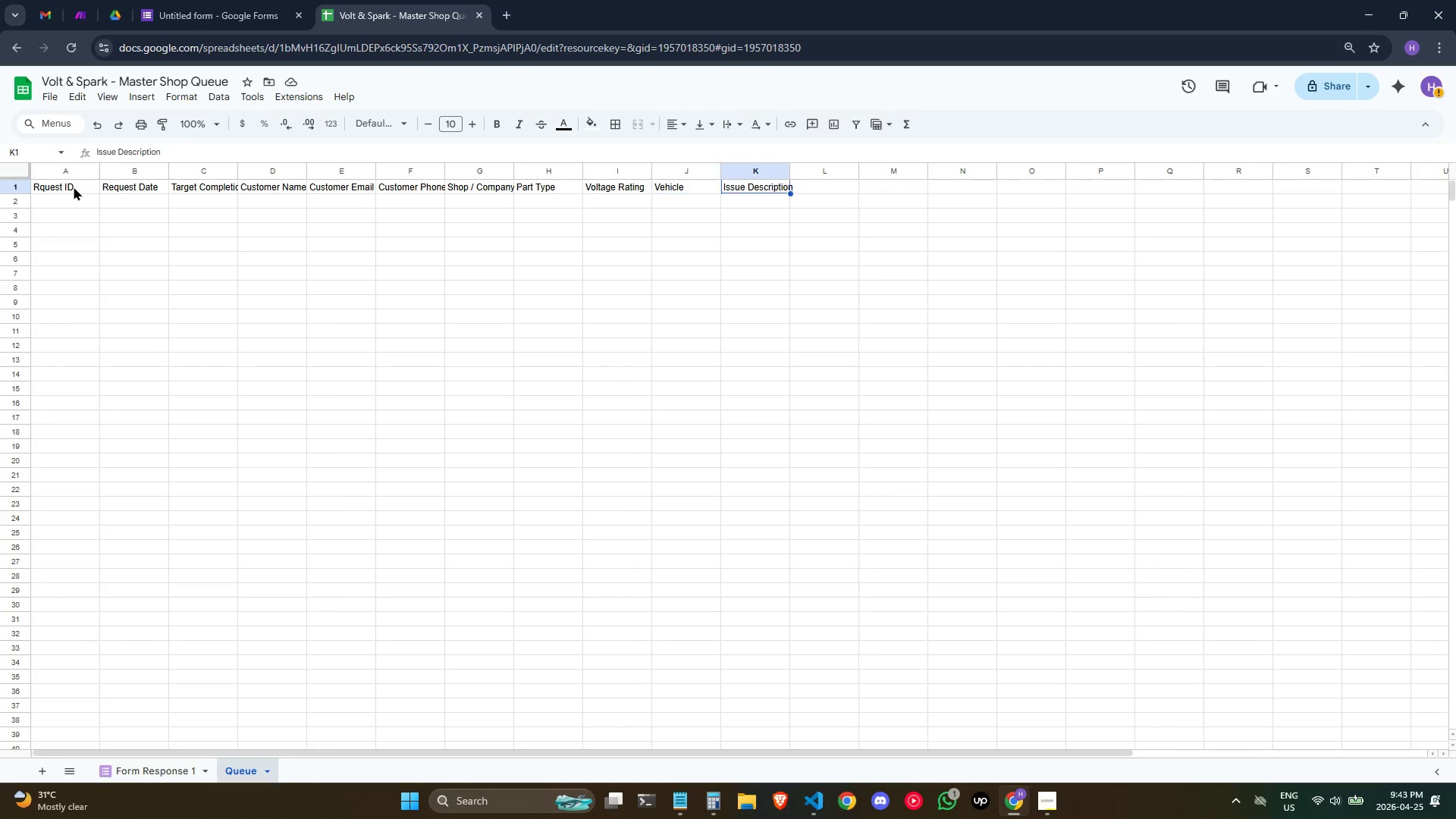 
key(ArrowRight)
 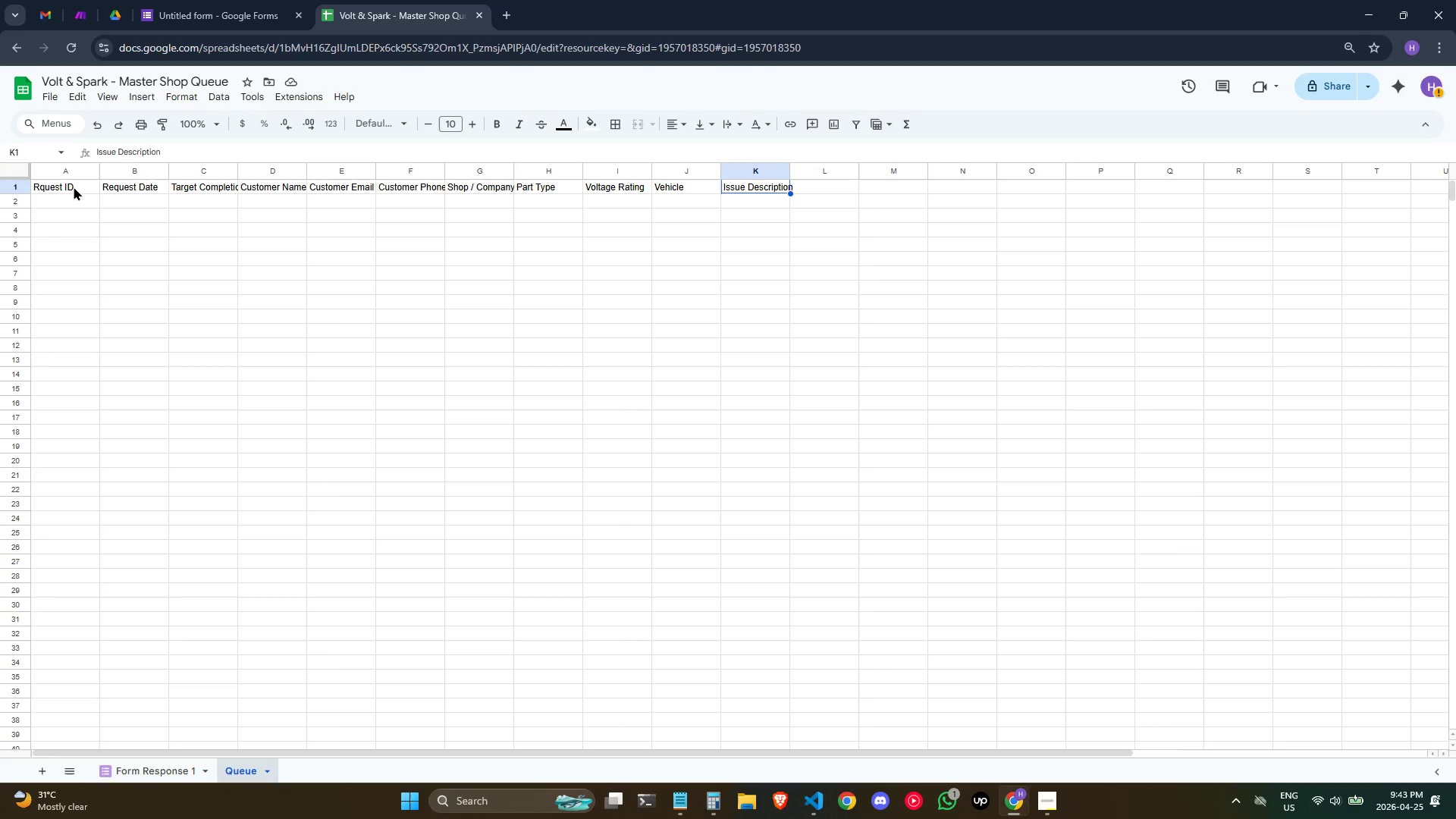 
hold_key(key=ArrowLeft, duration=0.84)
 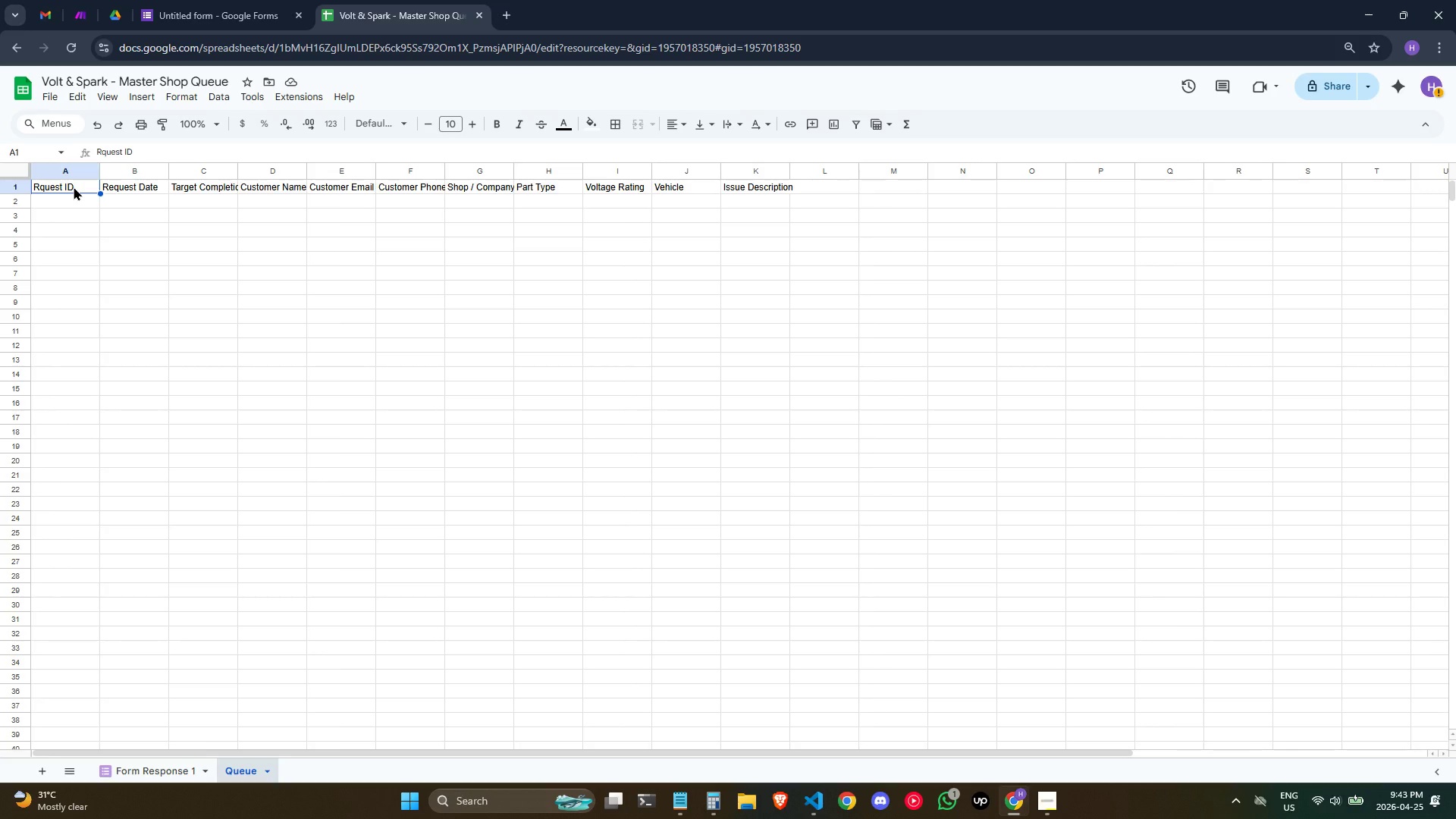 
hold_key(key=ArrowRight, duration=0.69)
 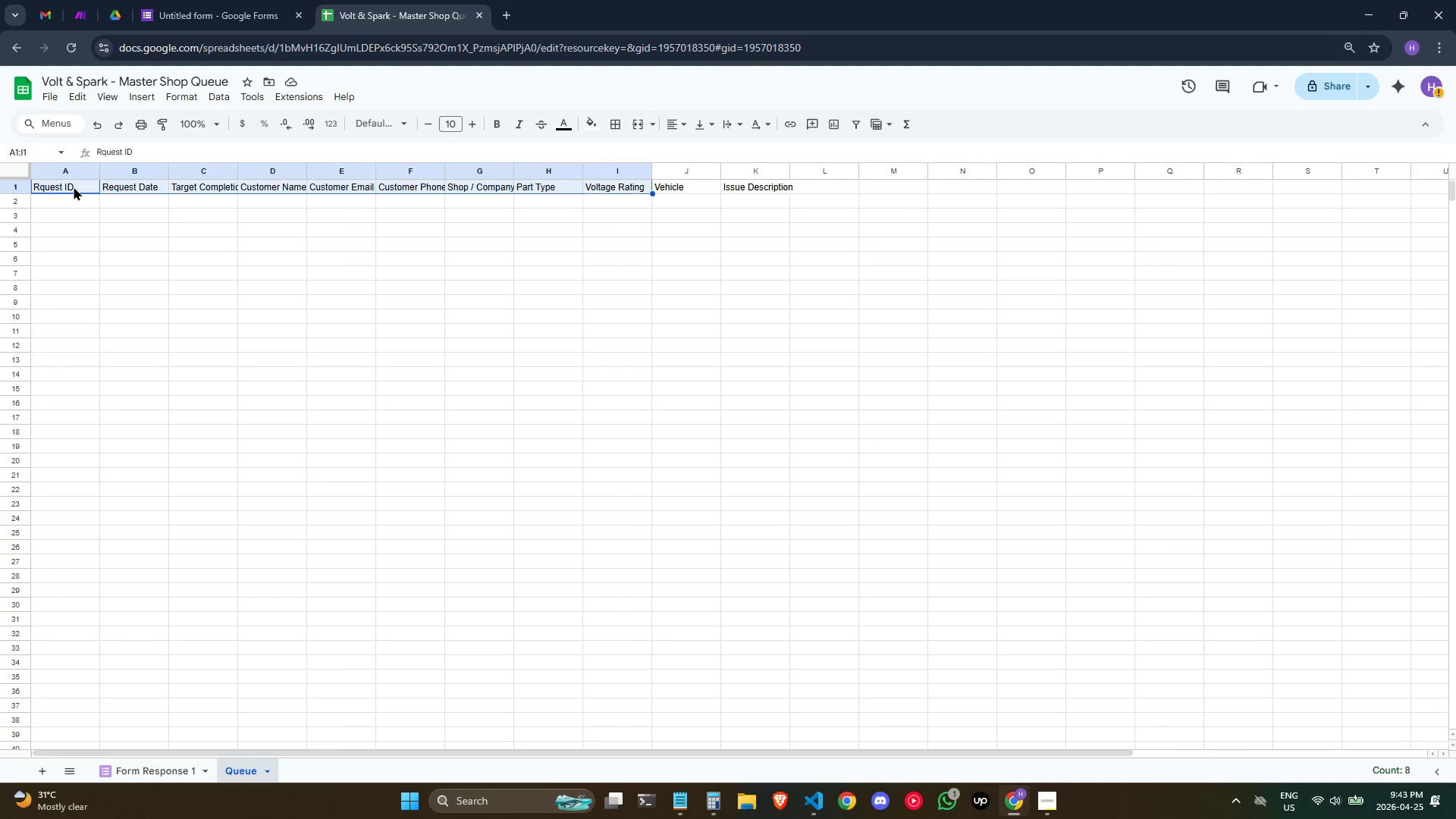 
key(Shift+ArrowRight)
 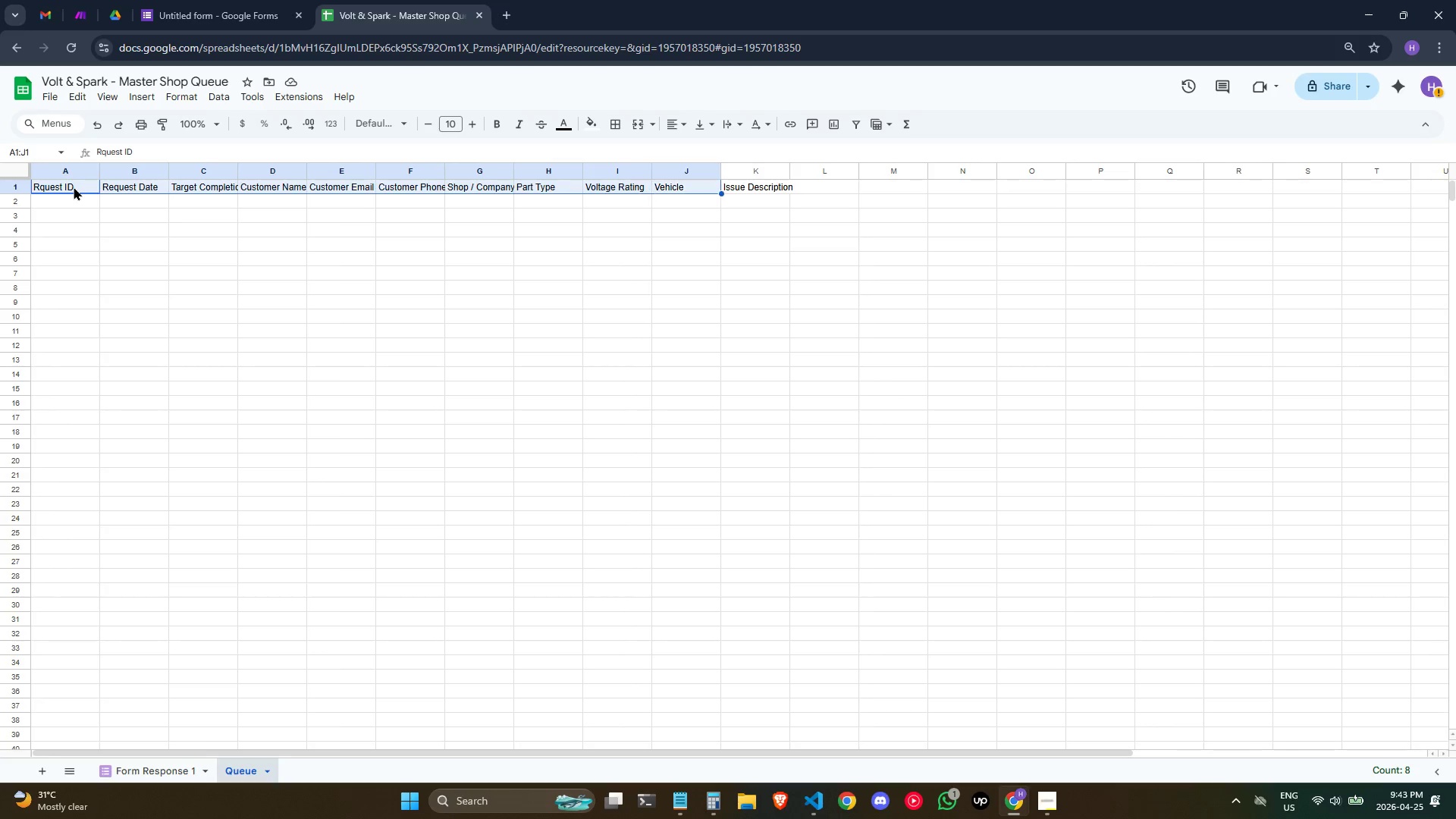 
key(Shift+ArrowRight)
 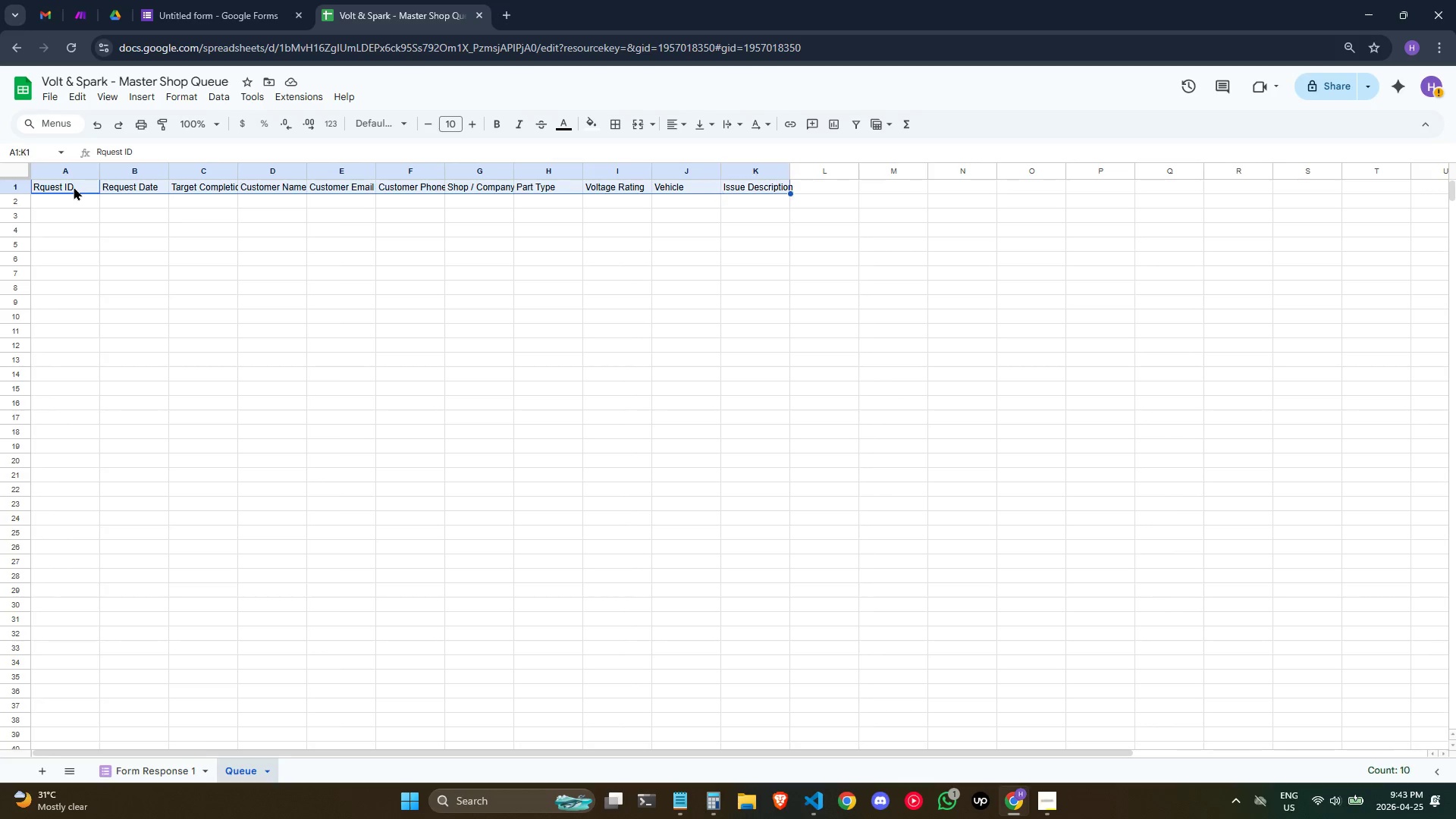 
key(Shift+ArrowRight)
 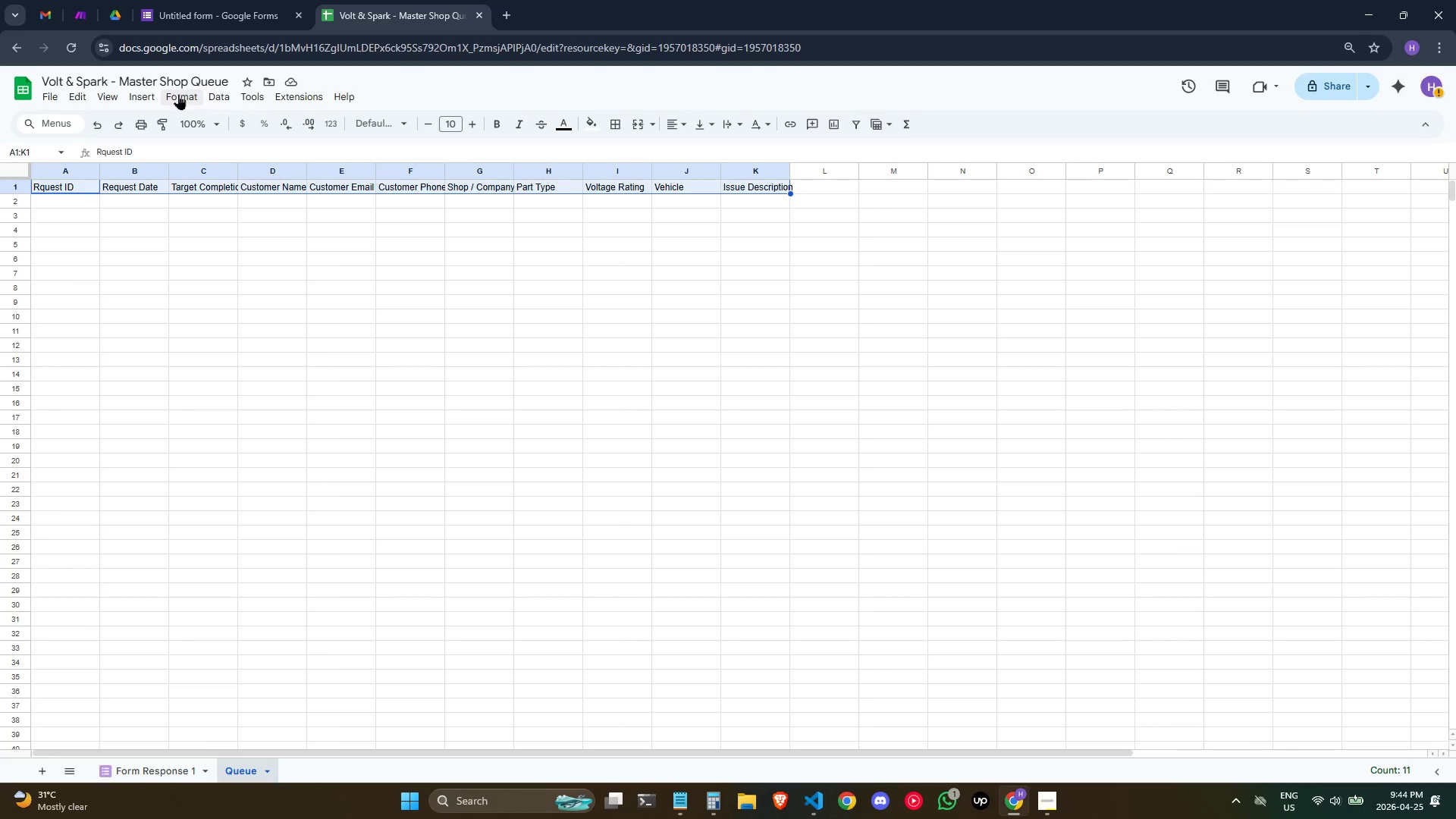 
left_click([178, 94])
 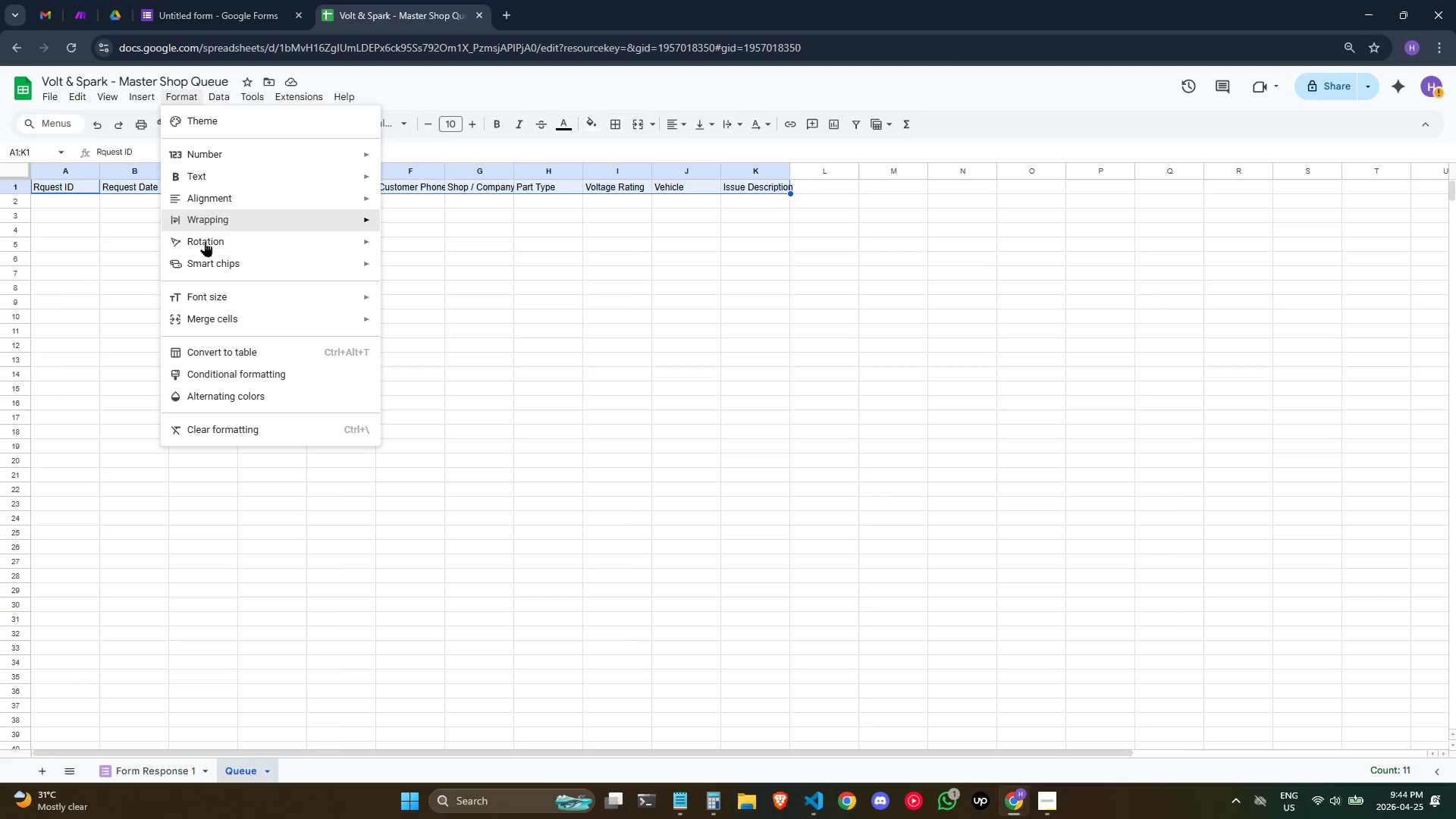 
left_click([197, 352])
 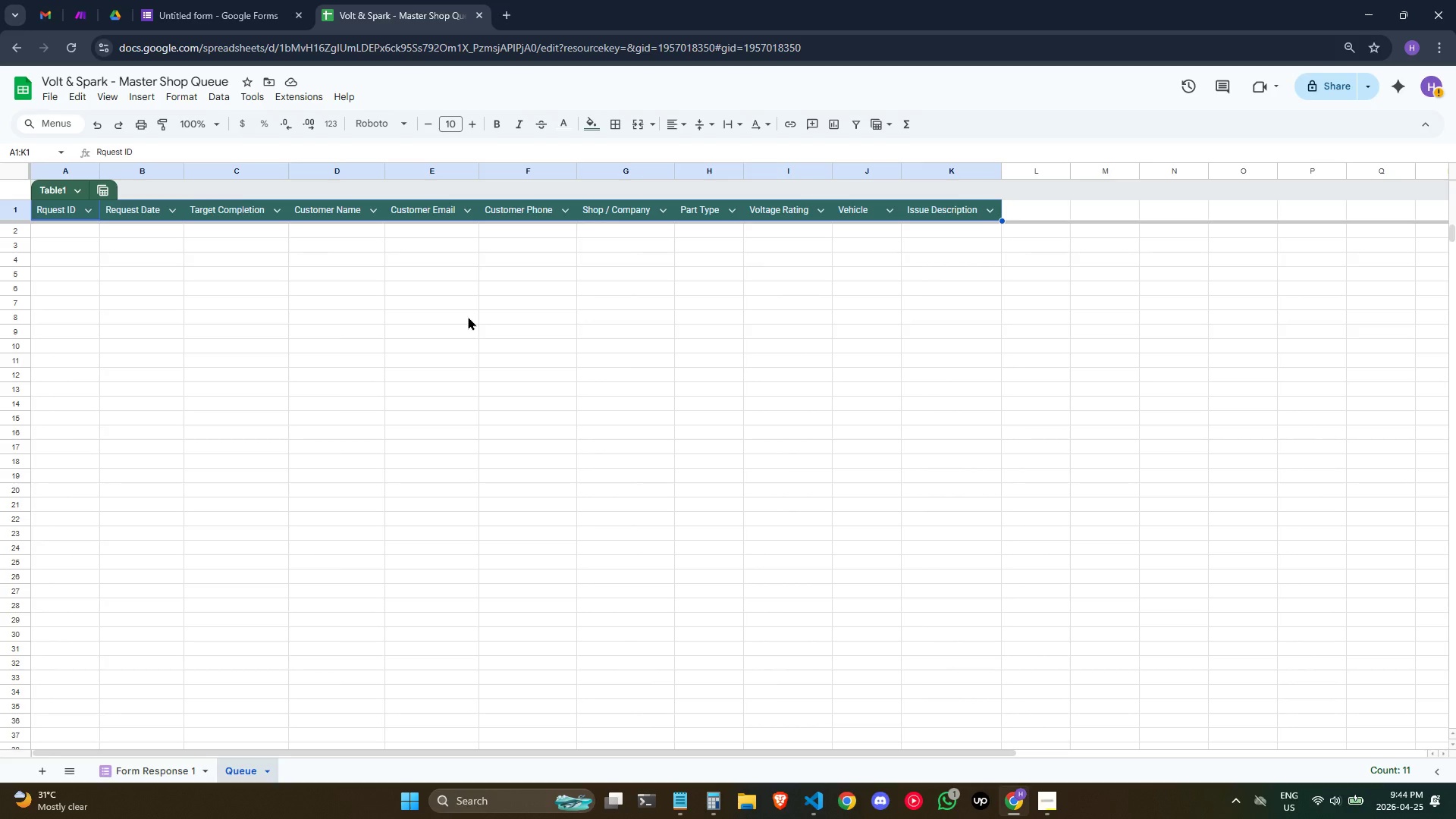 
wait(14.56)
 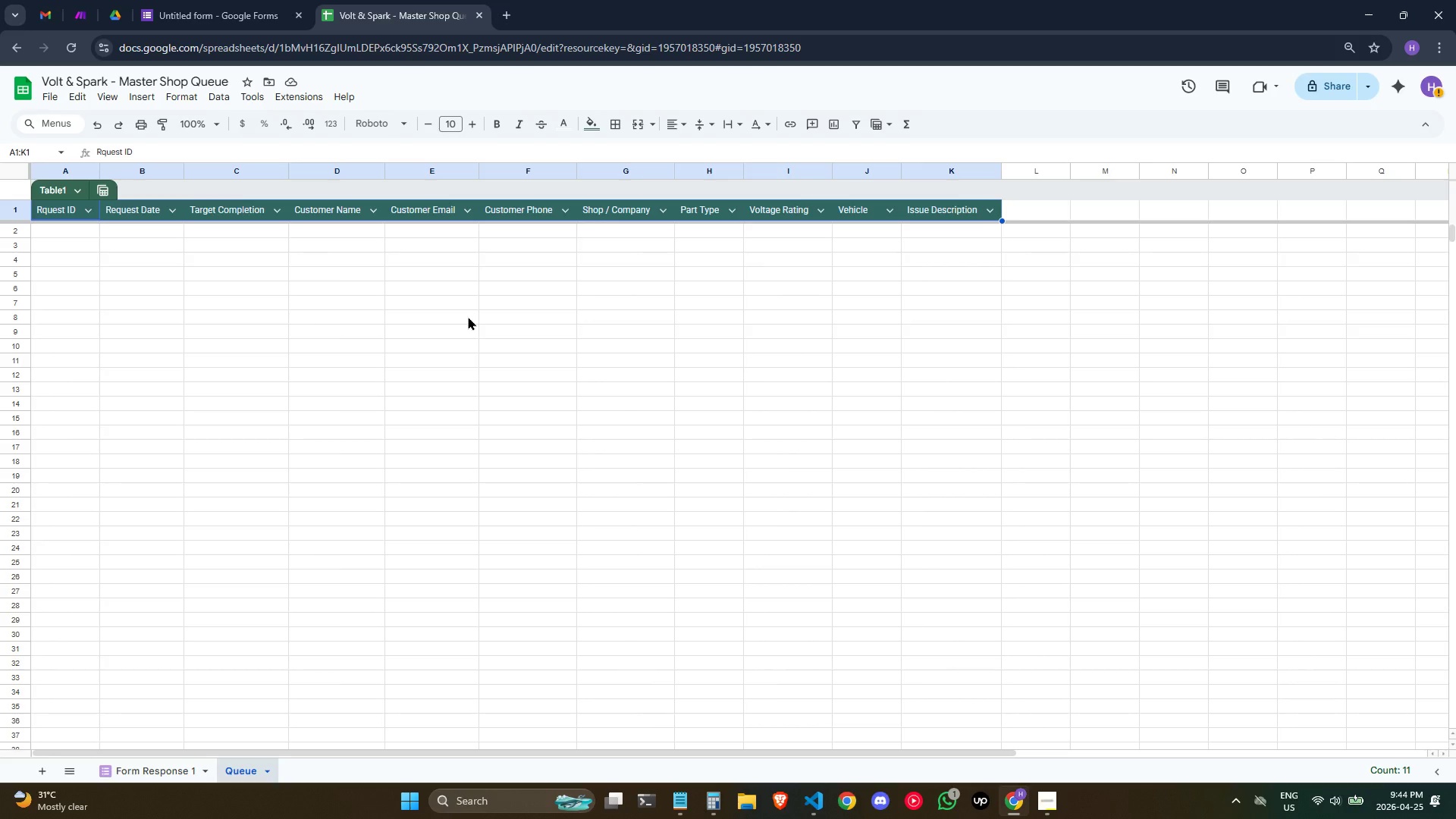 
left_click([89, 9])
 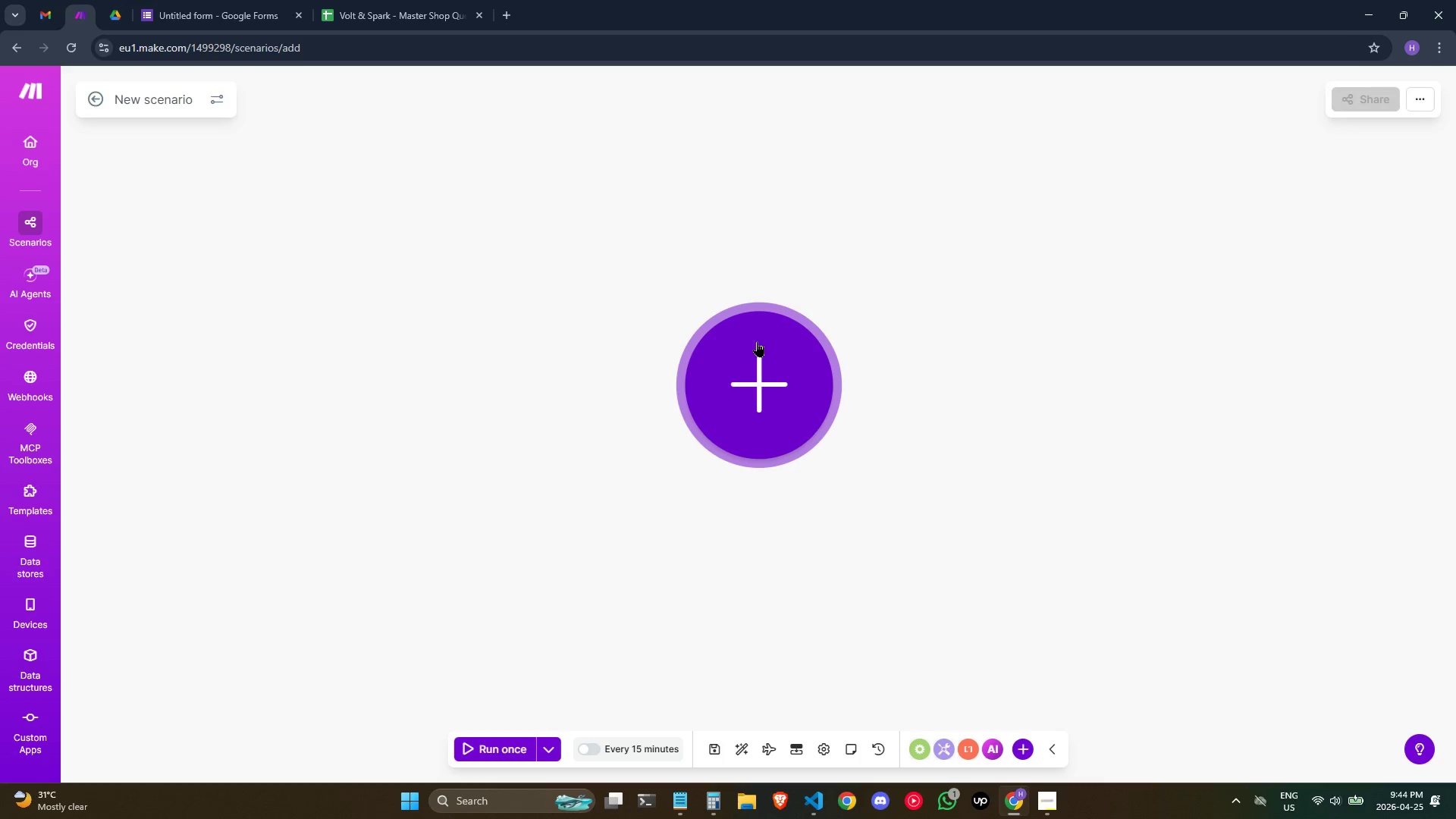 
wait(5.08)
 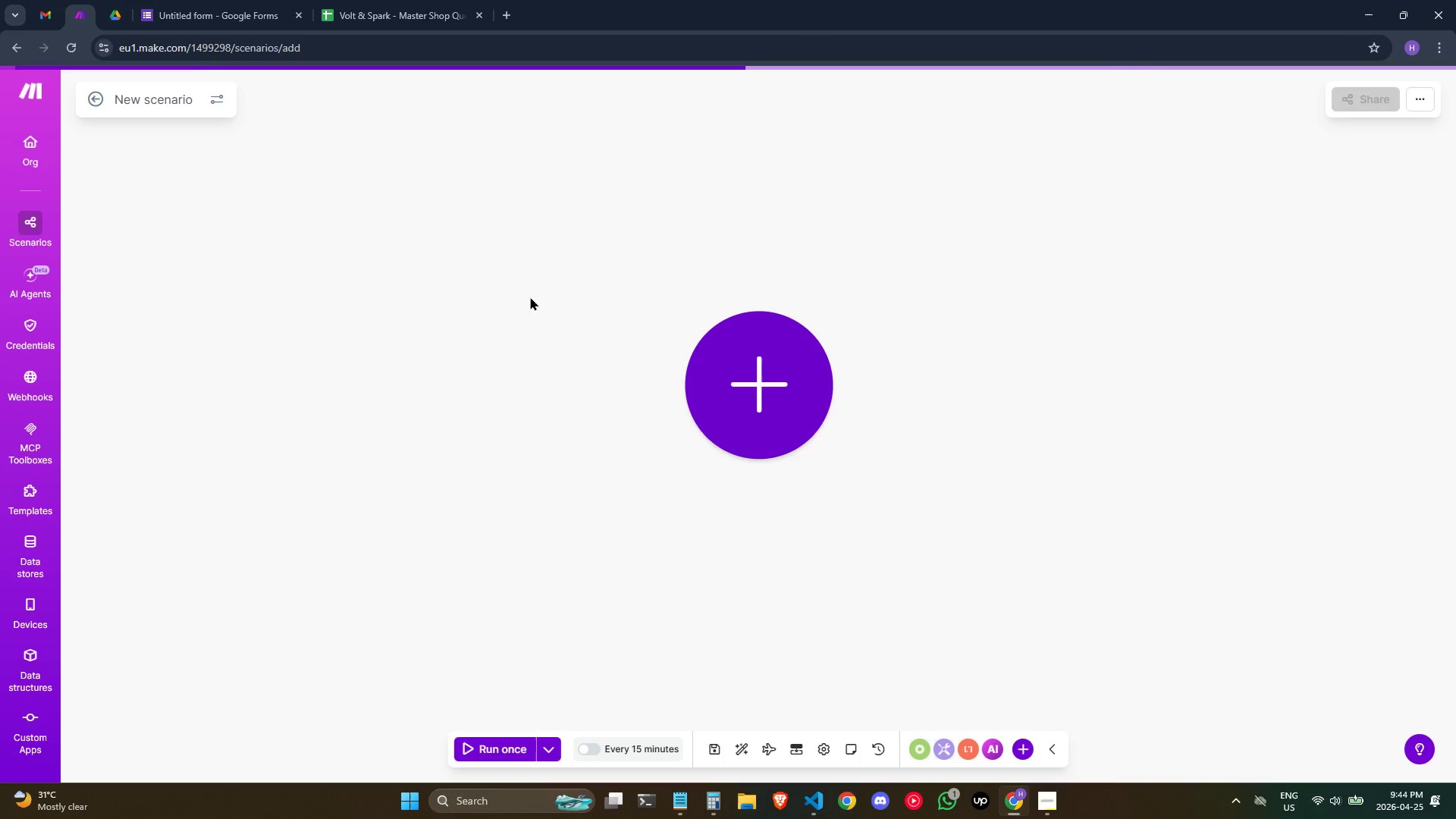 
left_click([1062, 808])